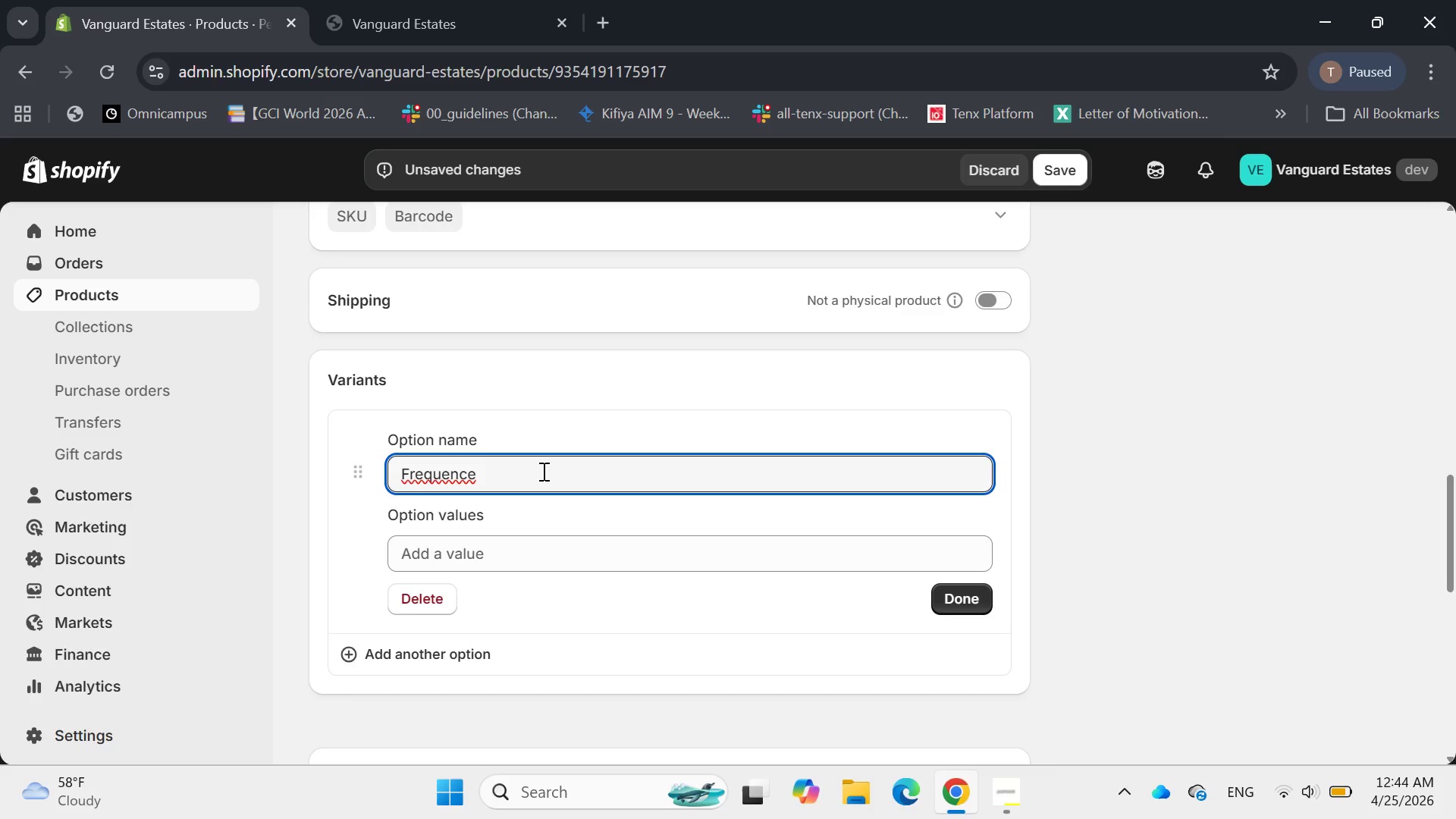 
wait(7.92)
 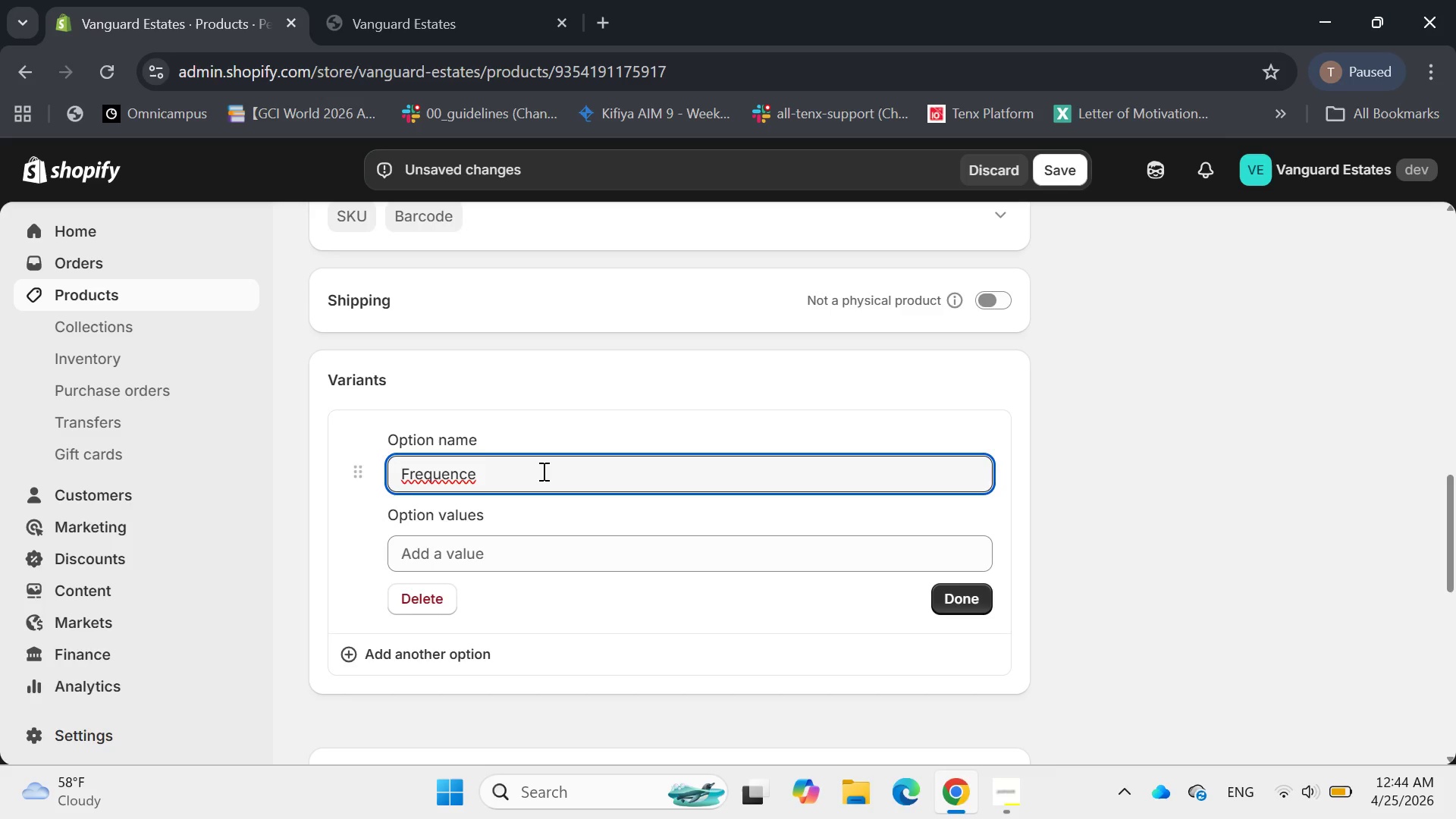 
key(Backspace)
 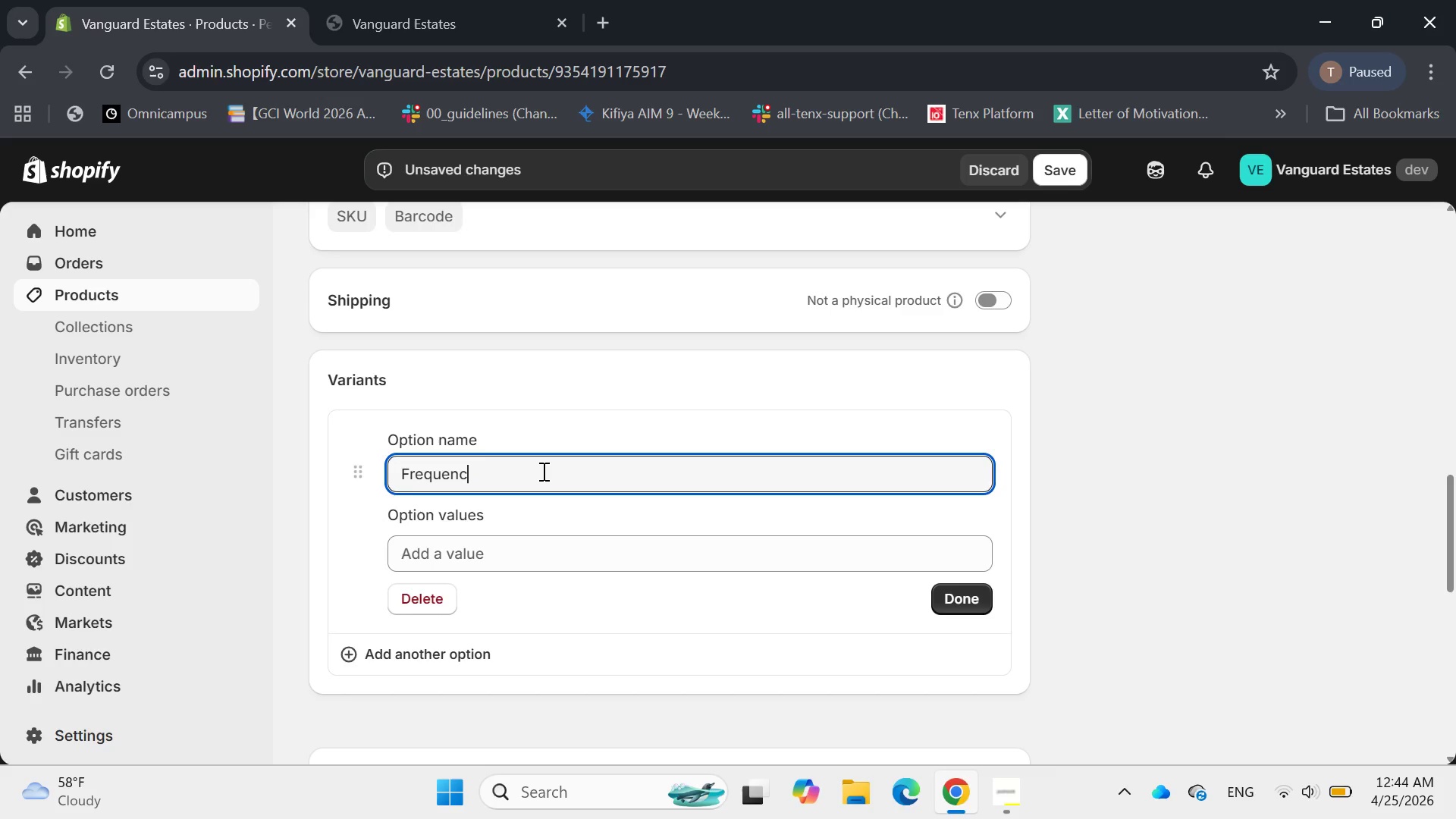 
key(Backspace)
 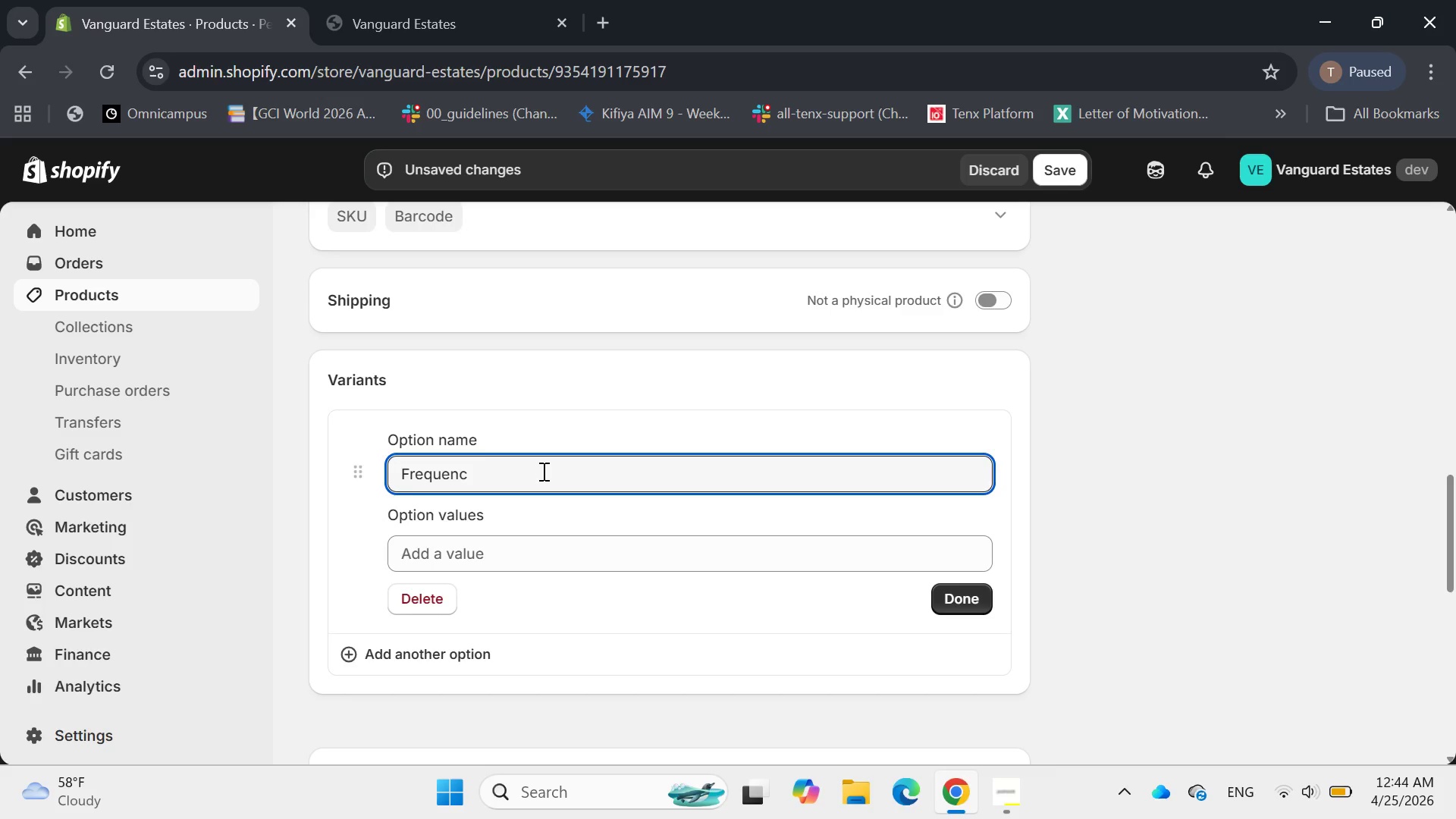 
key(Y)
 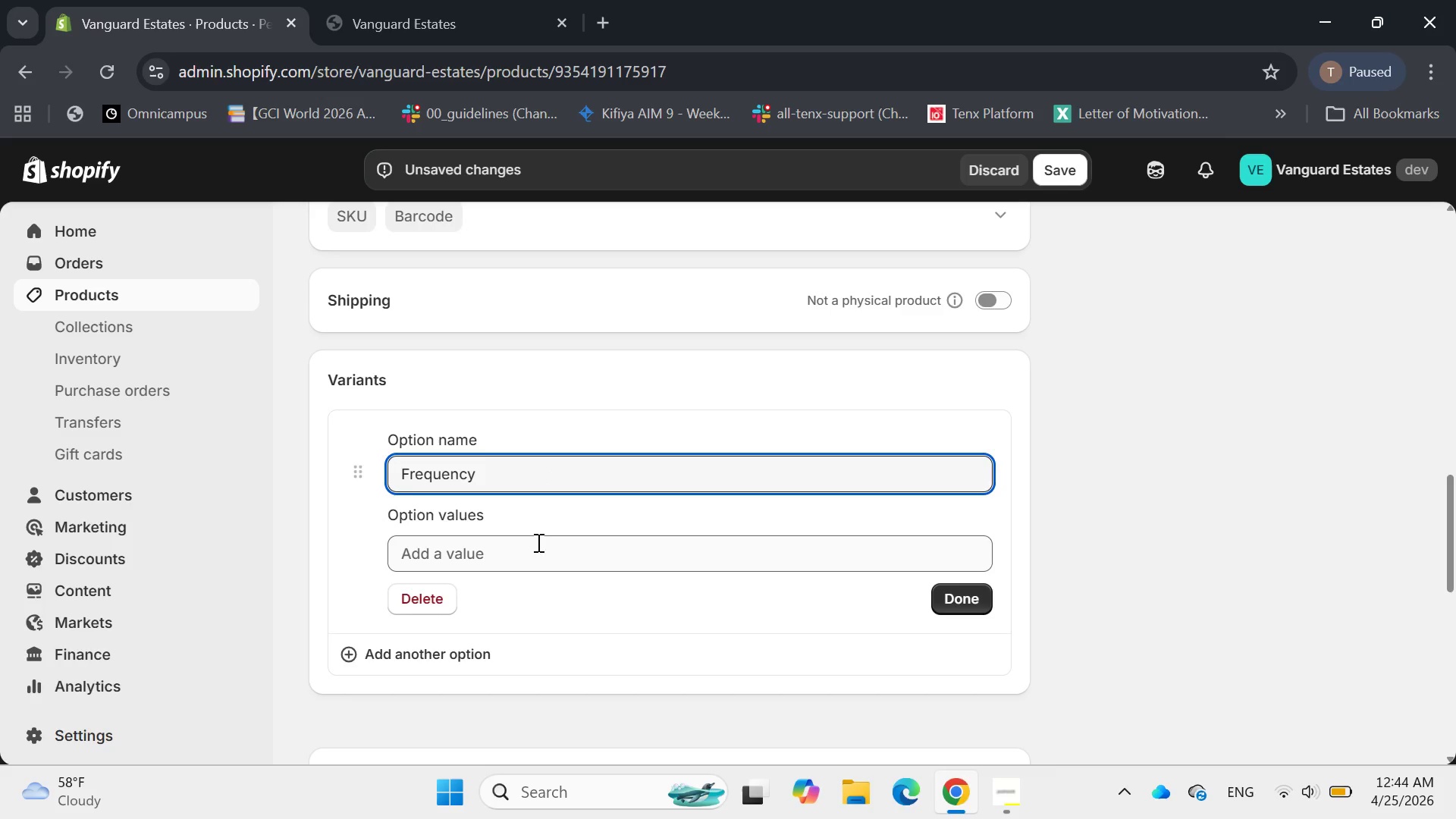 
left_click([529, 550])
 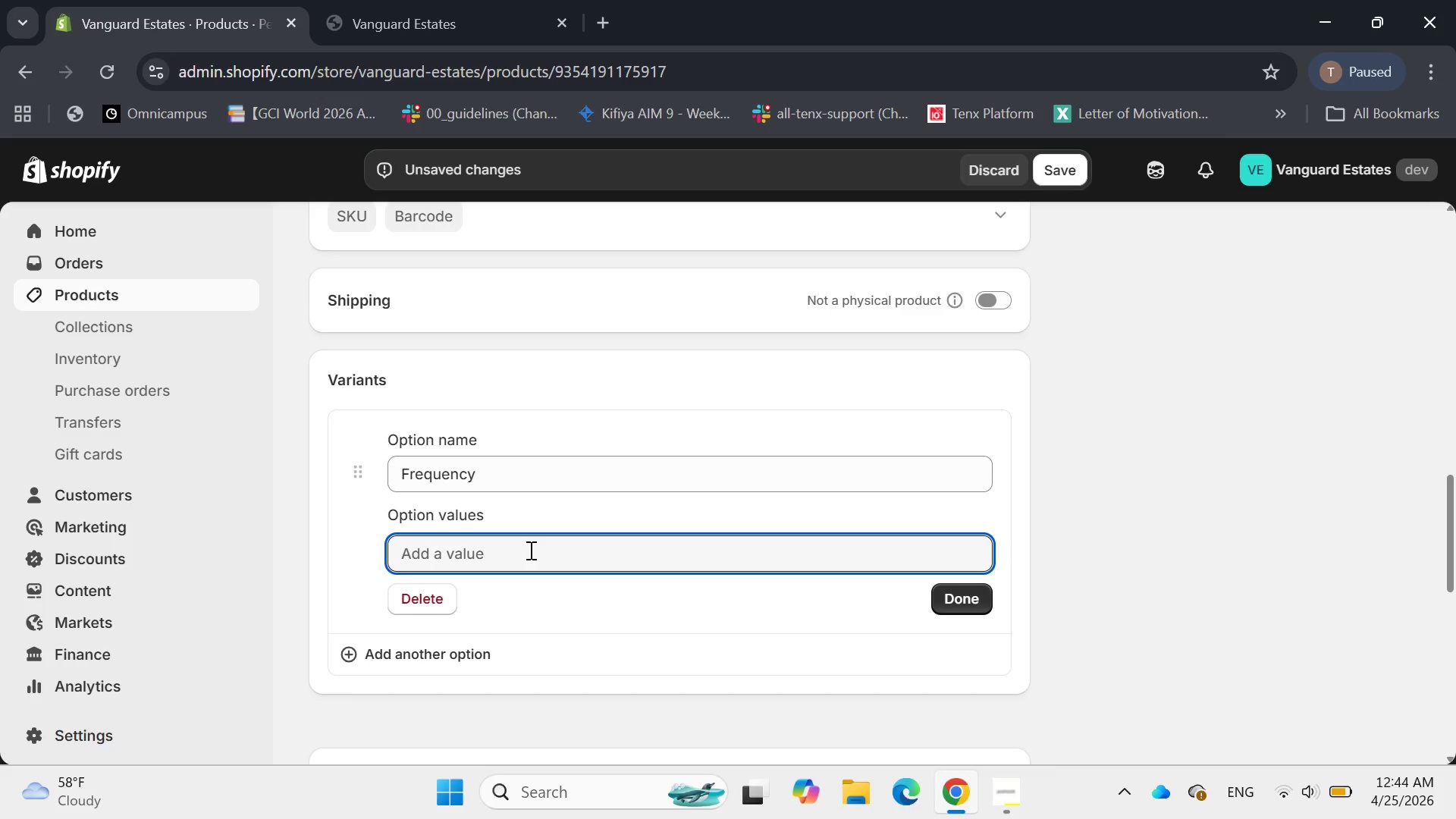 
type(Seasonal Rotation only)
 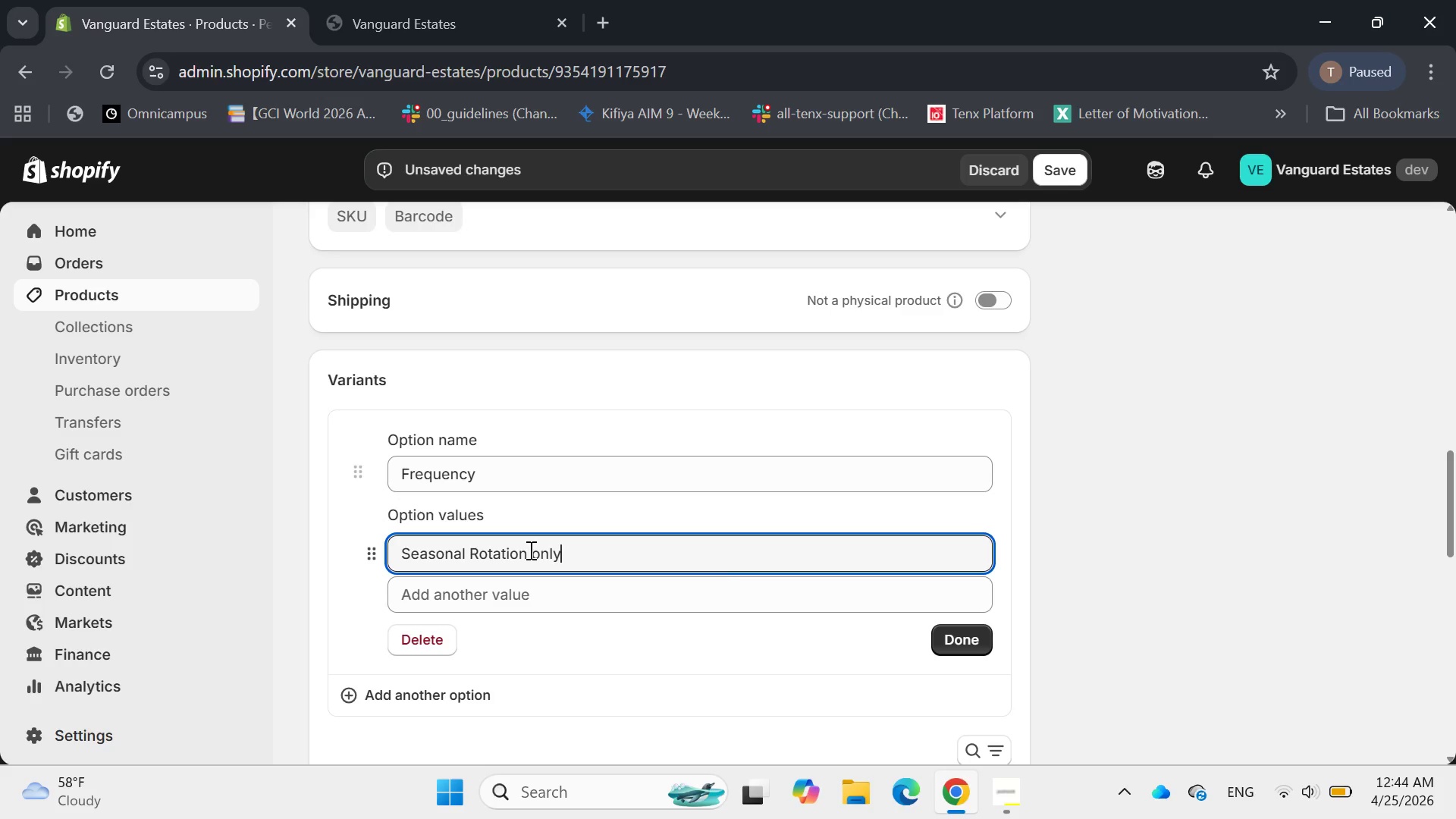 
key(ArrowLeft)
 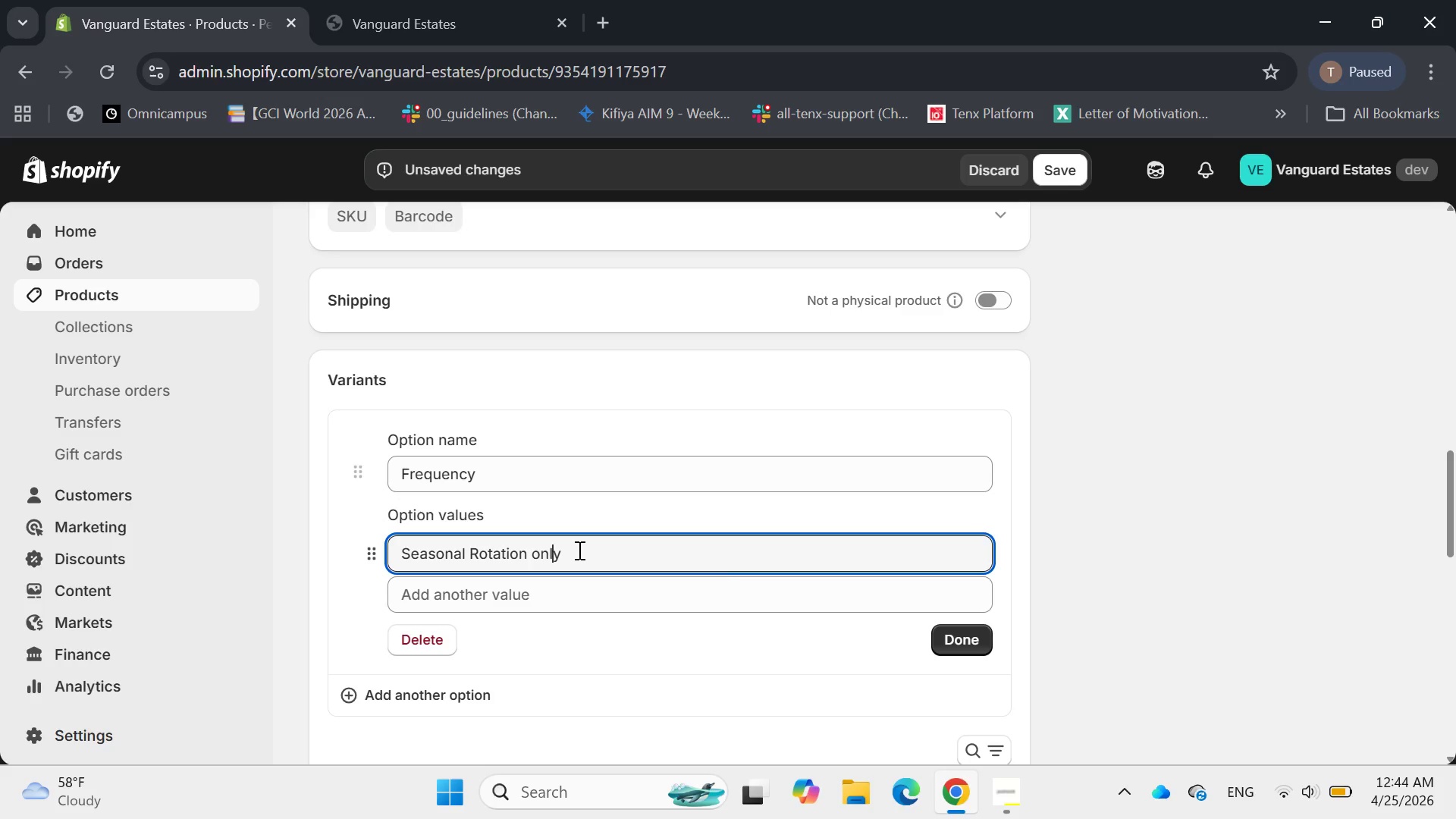 
key(ArrowLeft)
 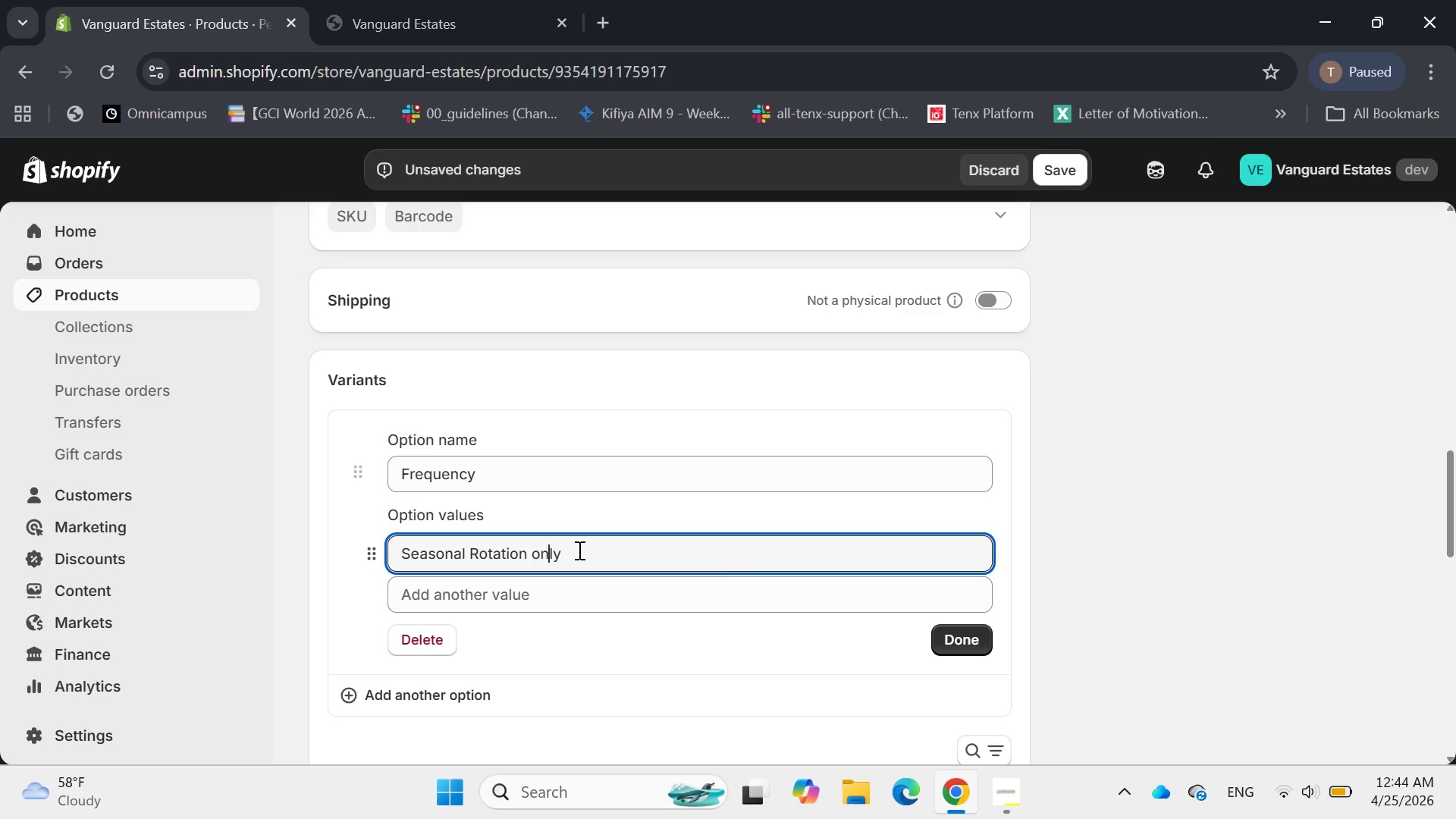 
key(ArrowLeft)
 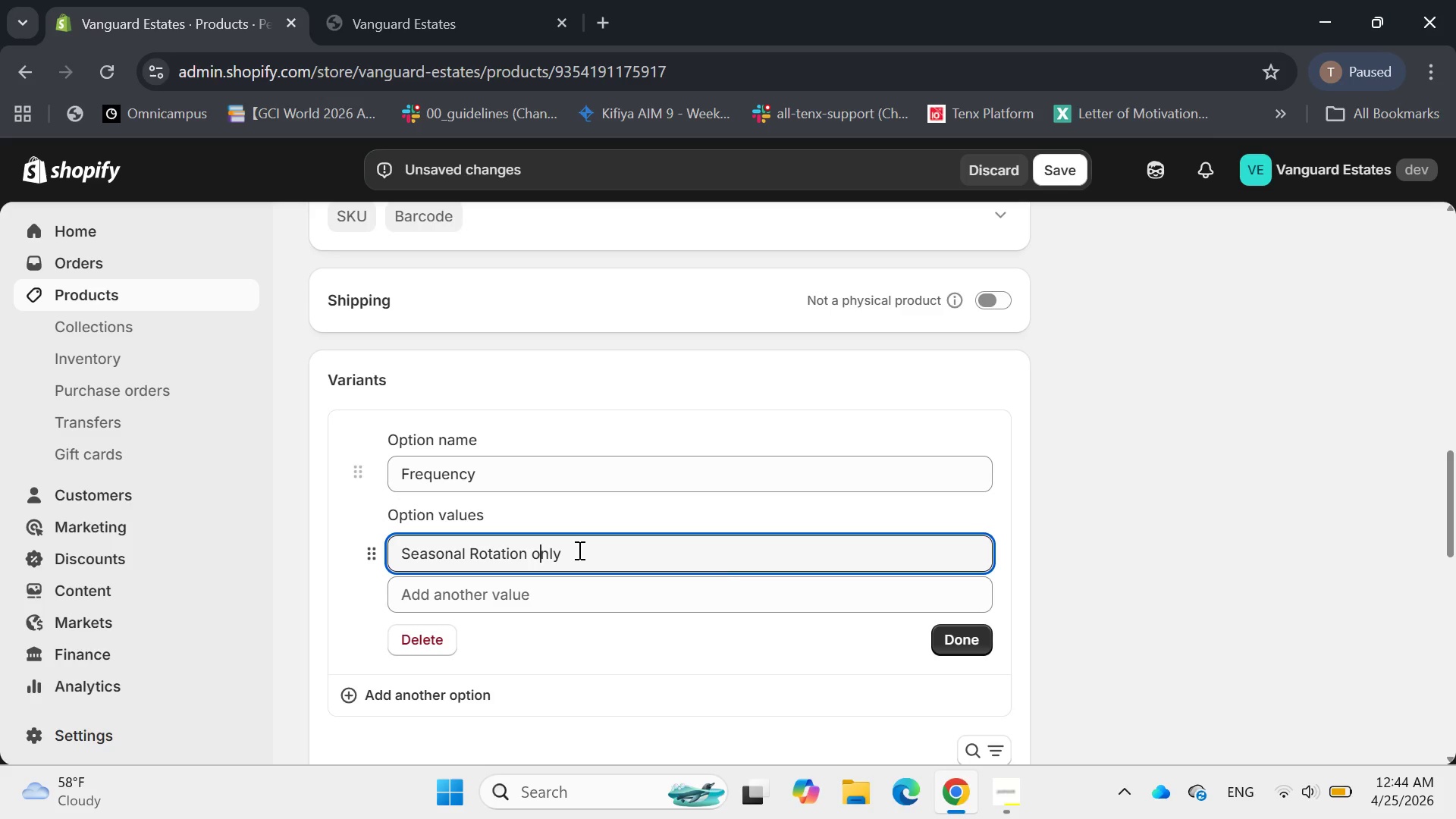 
key(ArrowLeft)
 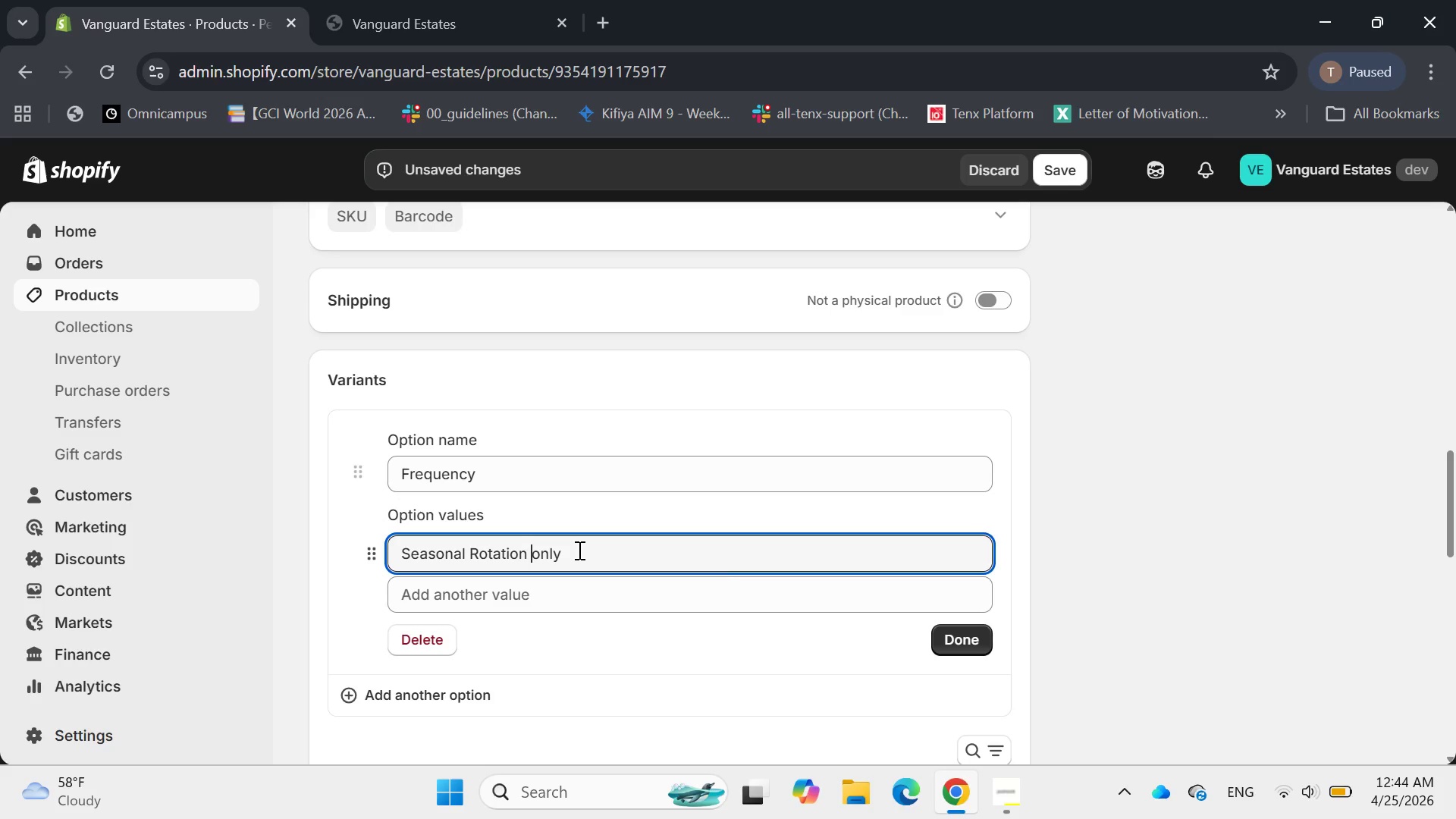 
key(ArrowRight)
 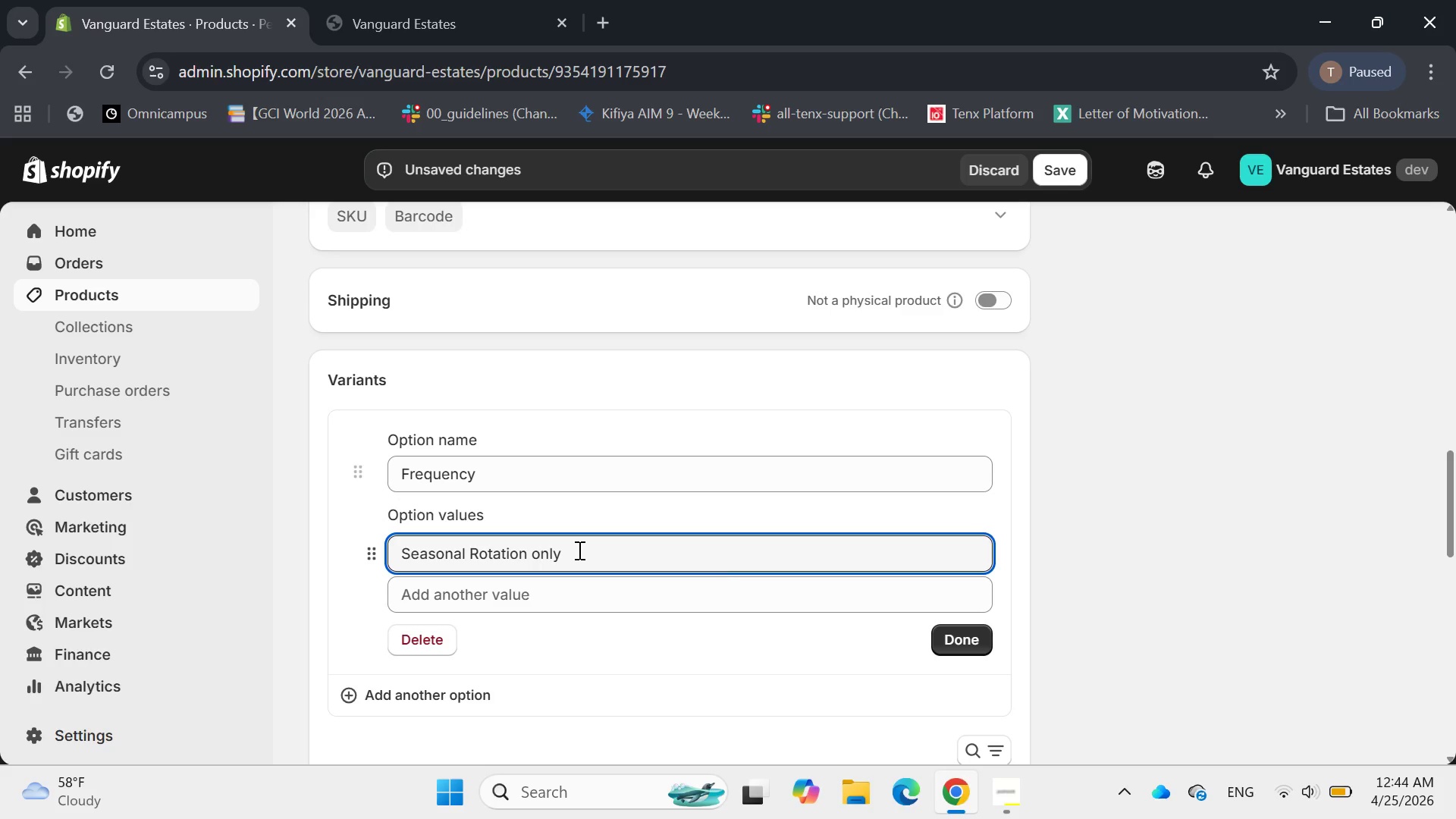 
key(Backspace)
 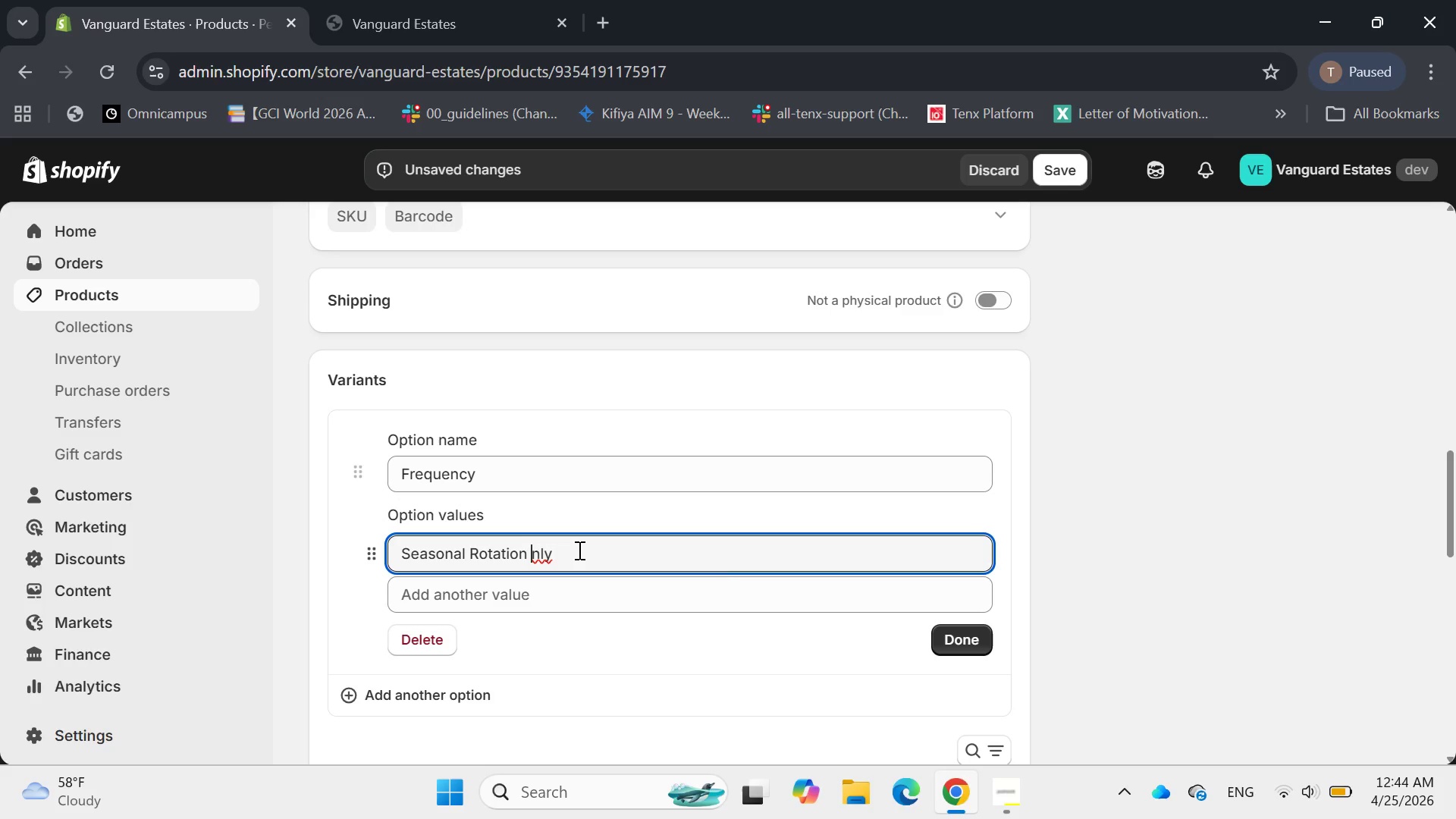 
key(Shift+O)
 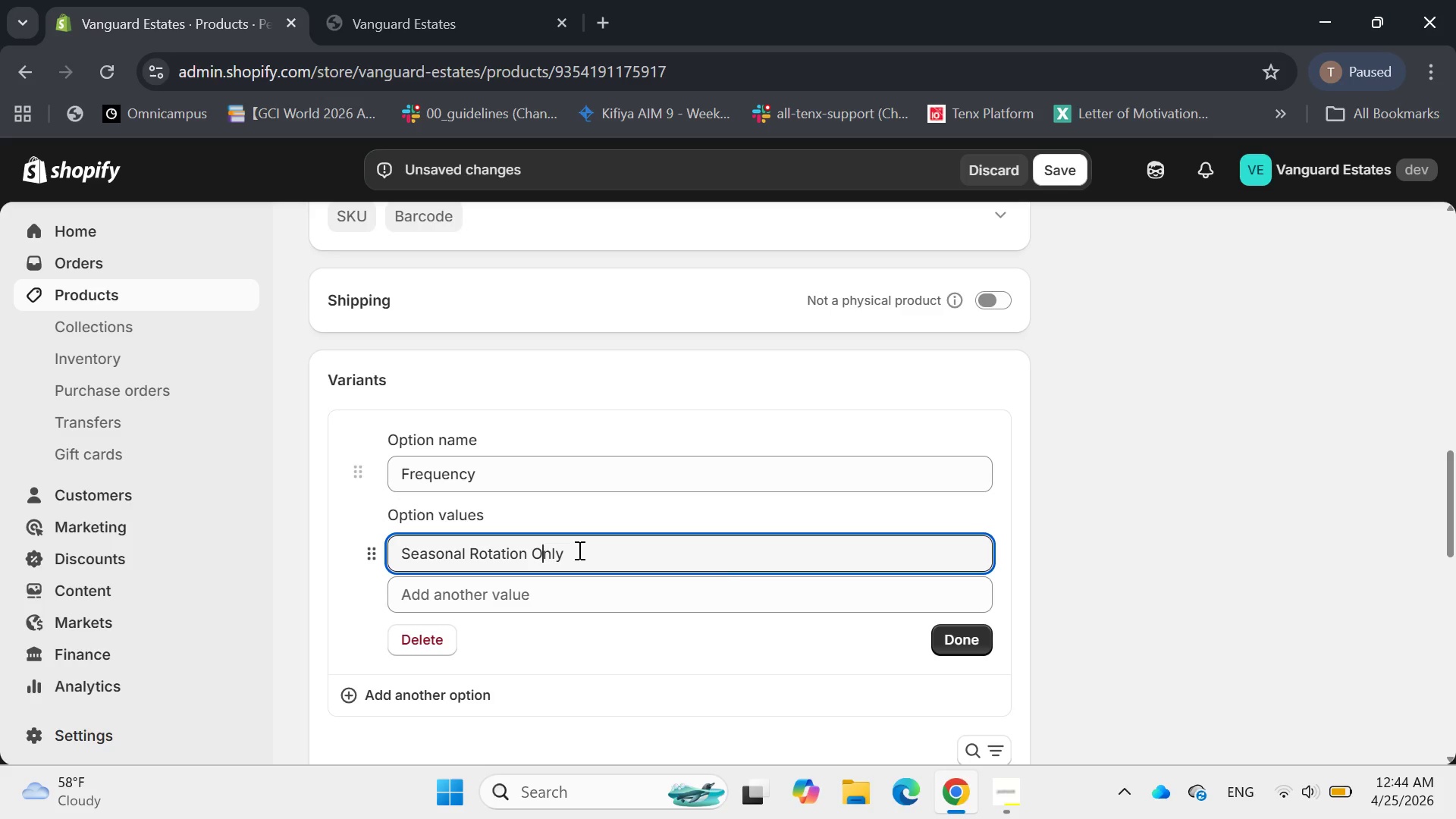 
hold_key(key=ArrowRight, duration=0.53)
 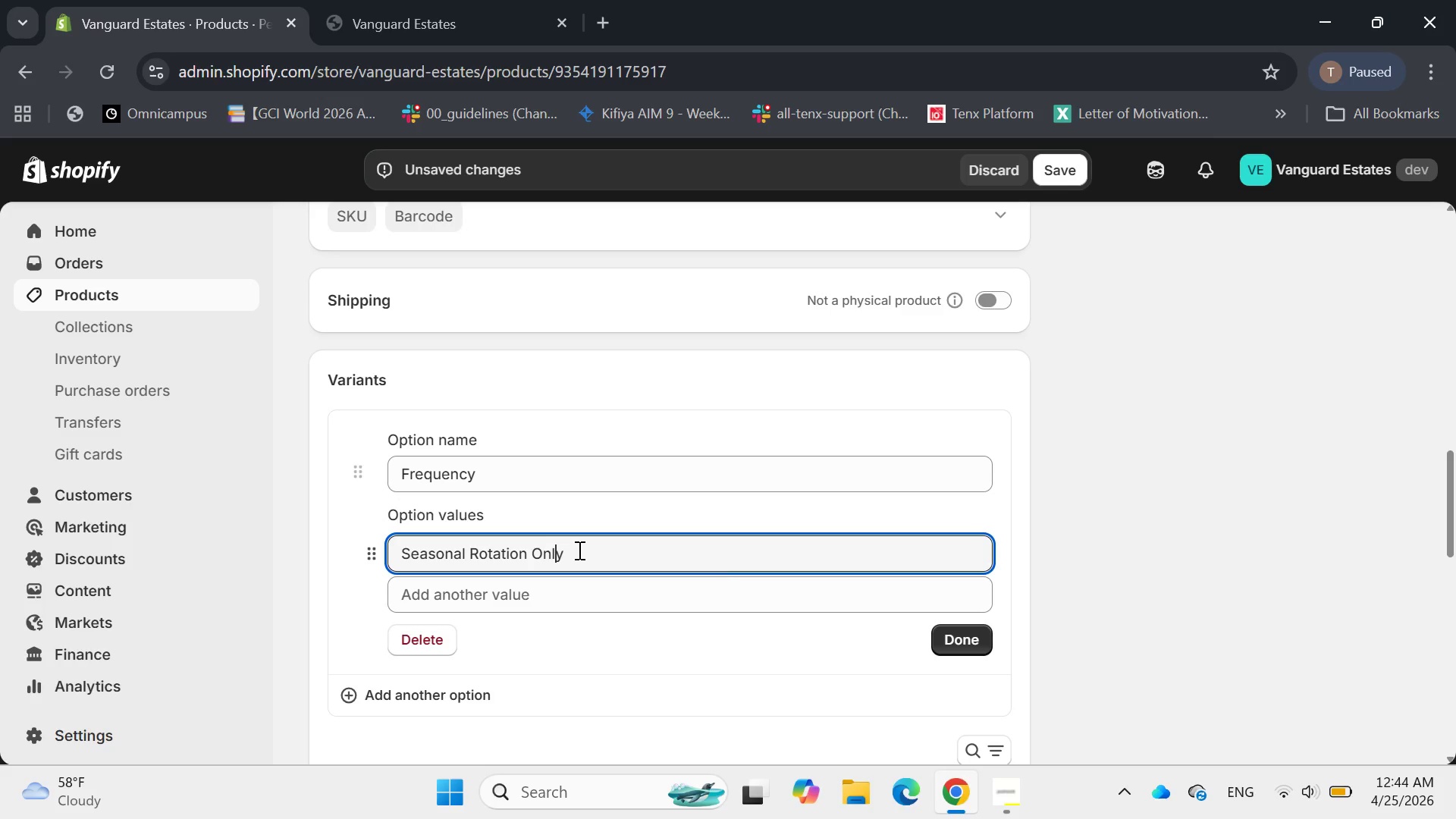 
key(ArrowRight)
 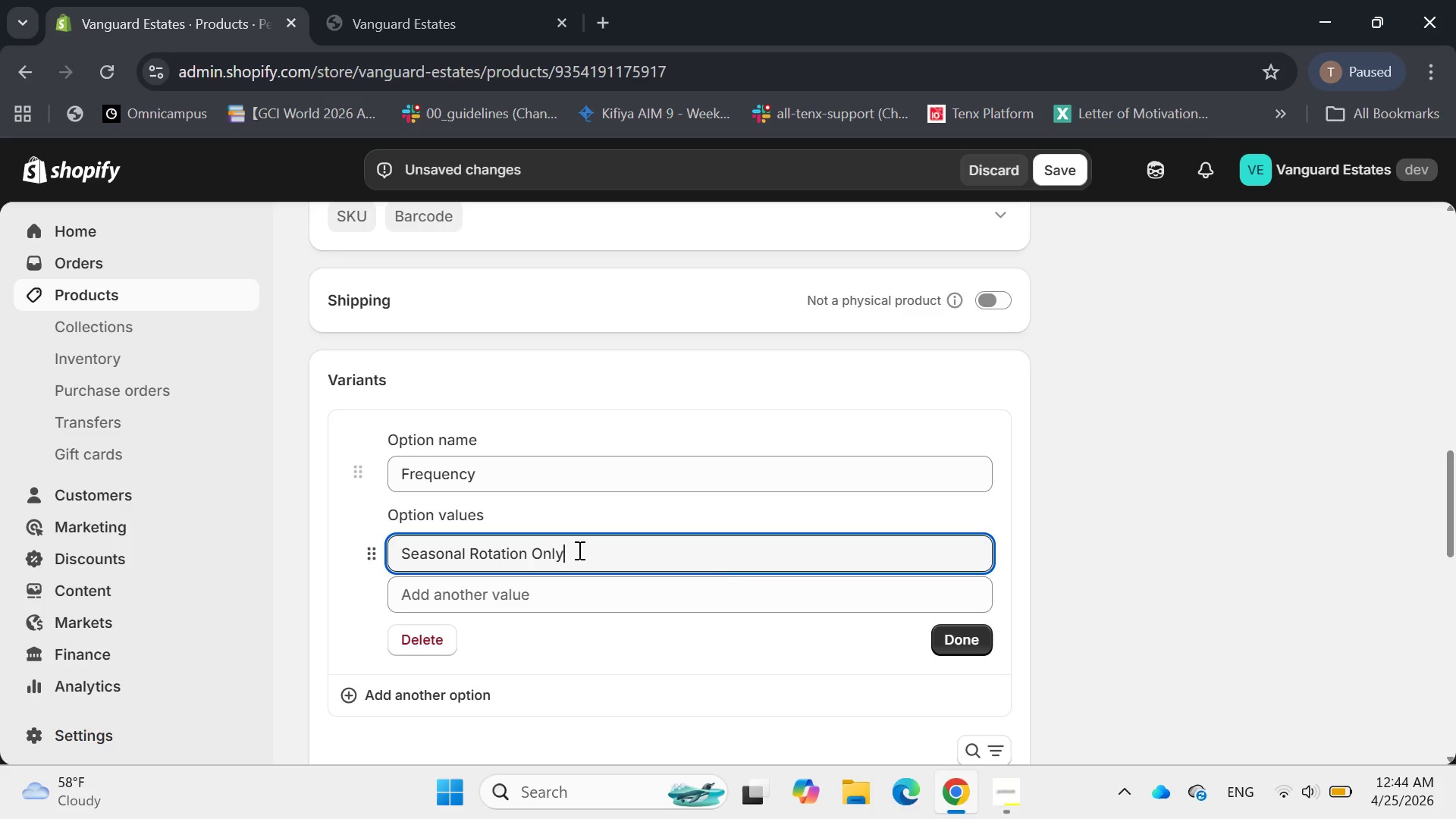 
key(Enter)
 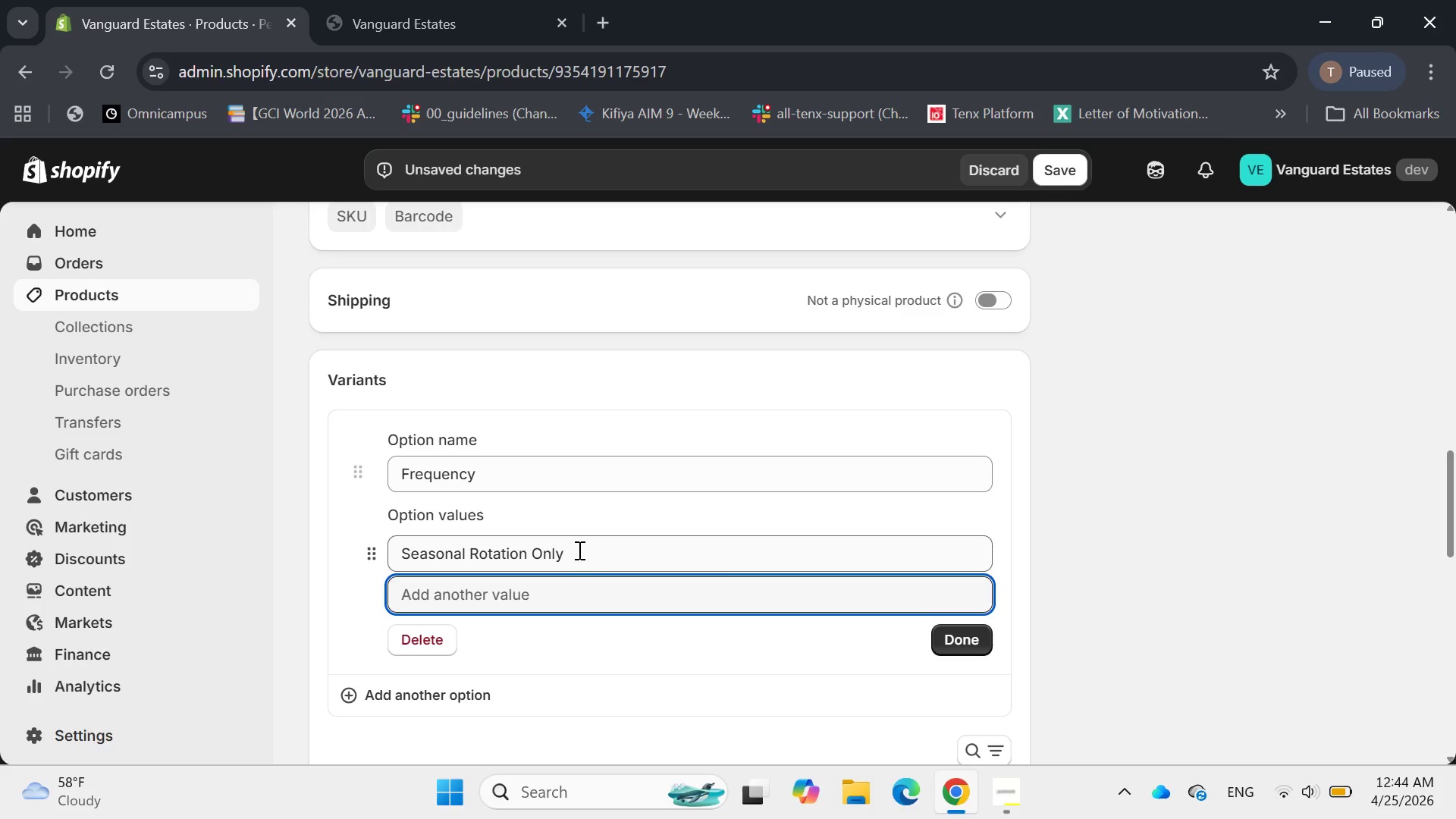 
type(Monthly Wardrobe Care)
 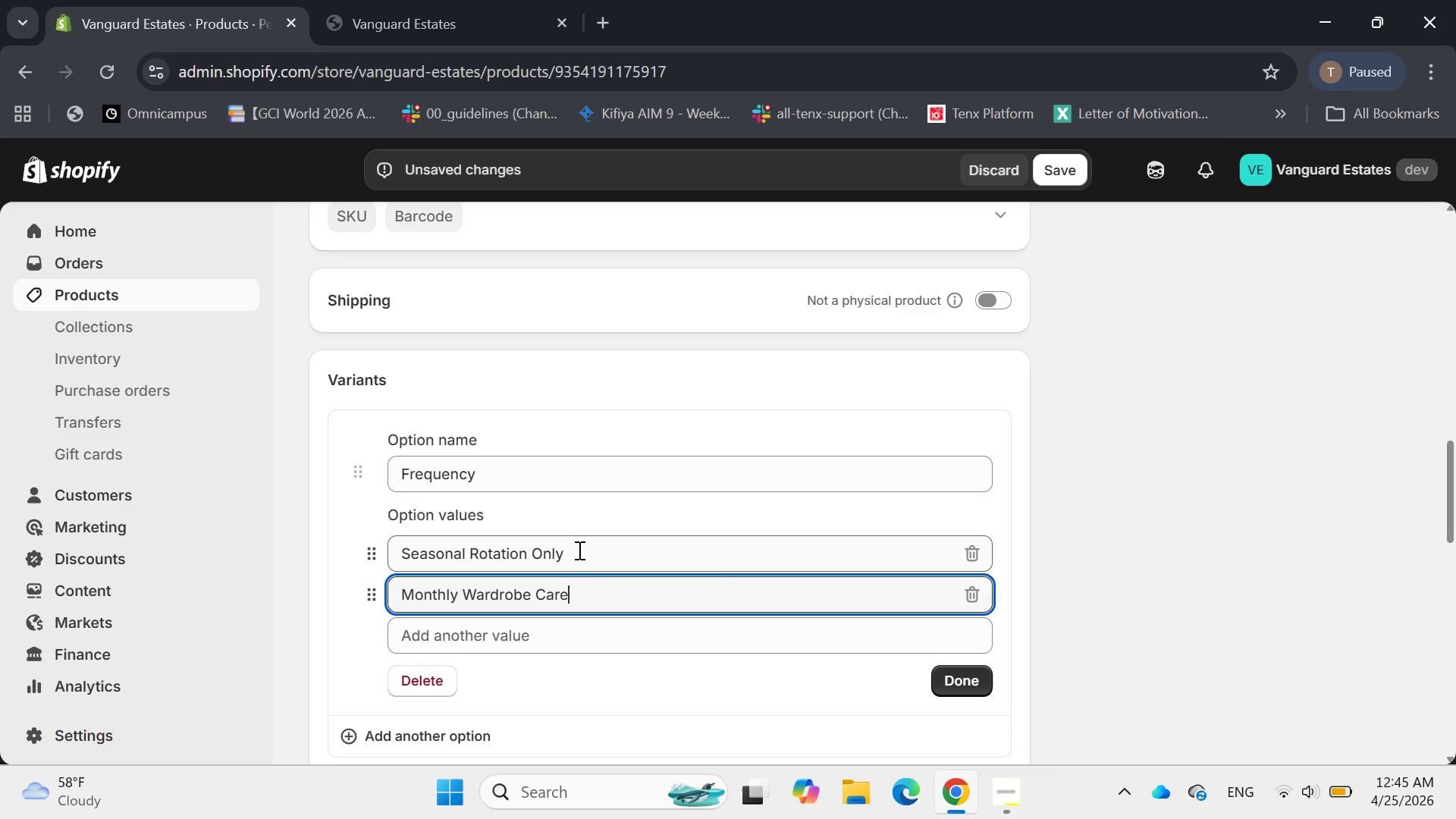 
key(Enter)
 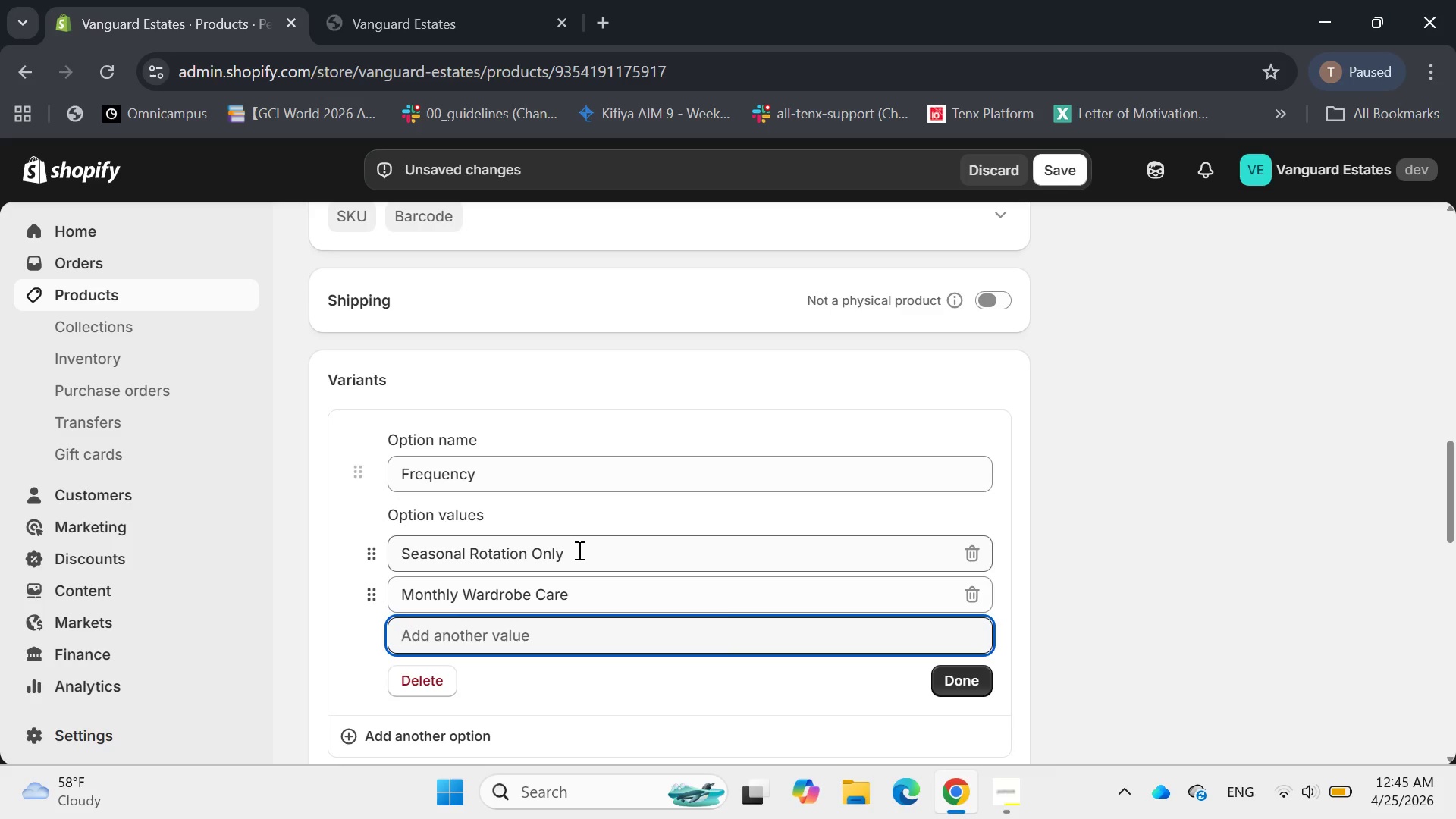 
type(Full Travel Valet)
 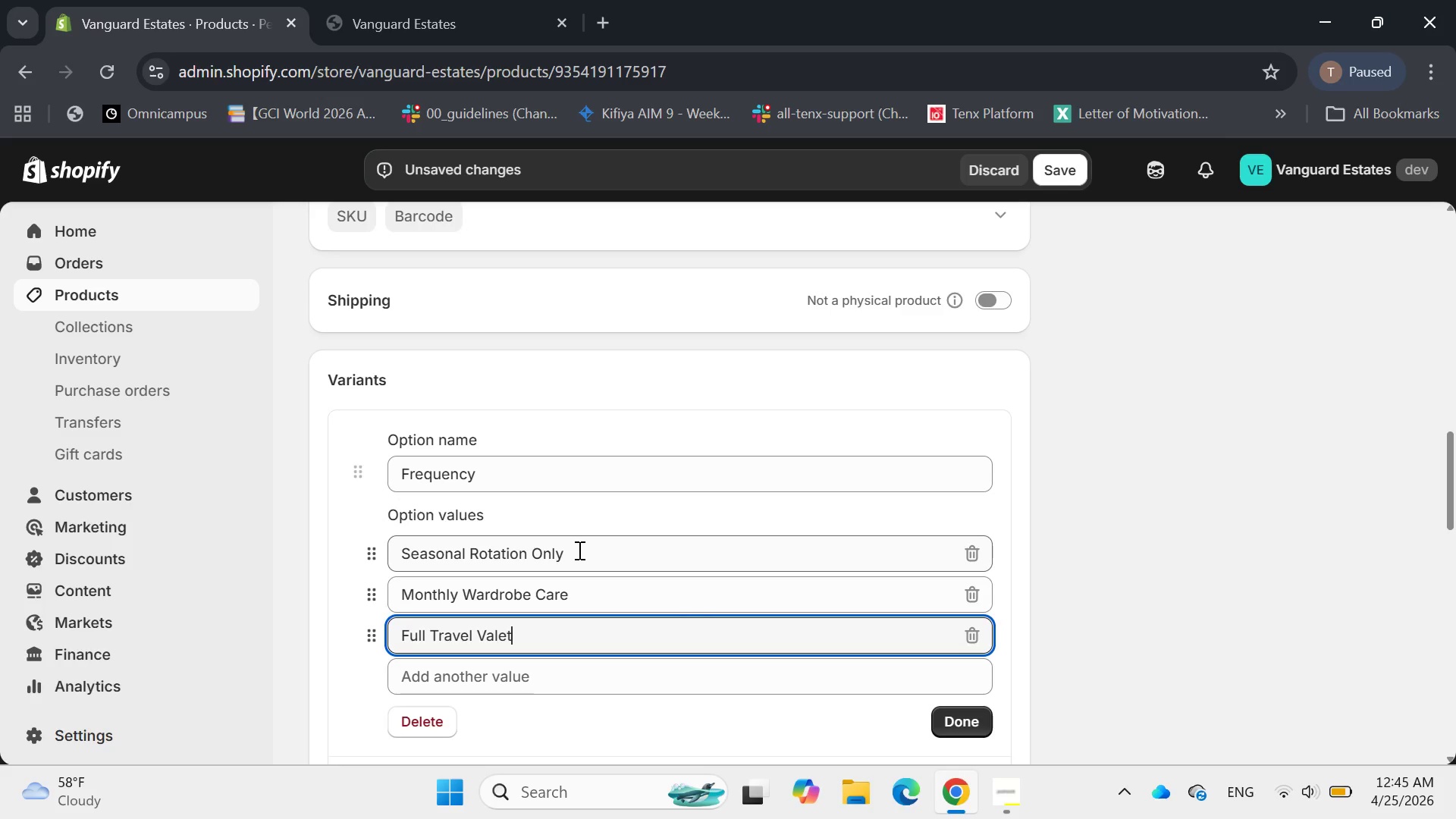 
type(())
 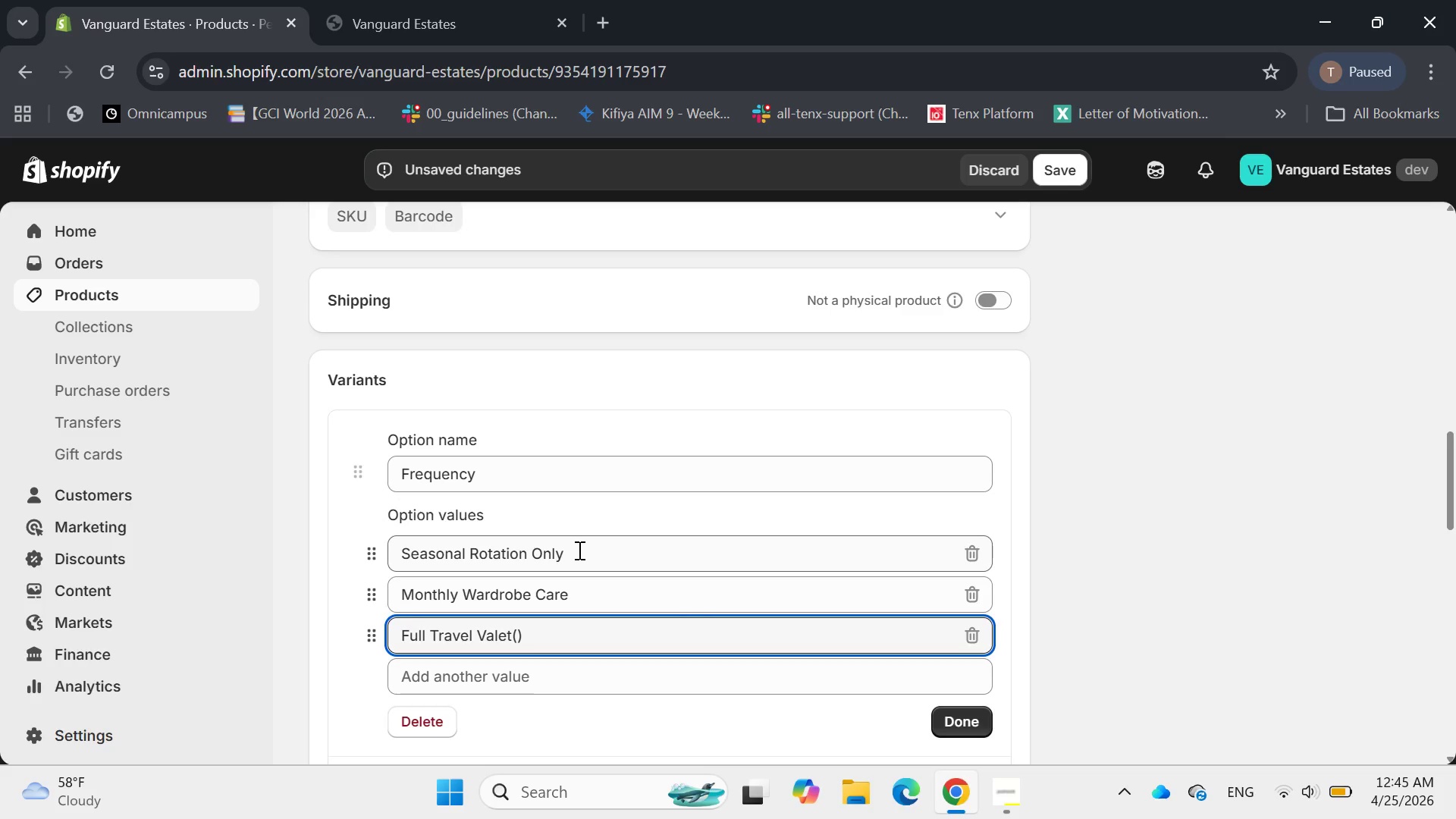 
key(ArrowLeft)
 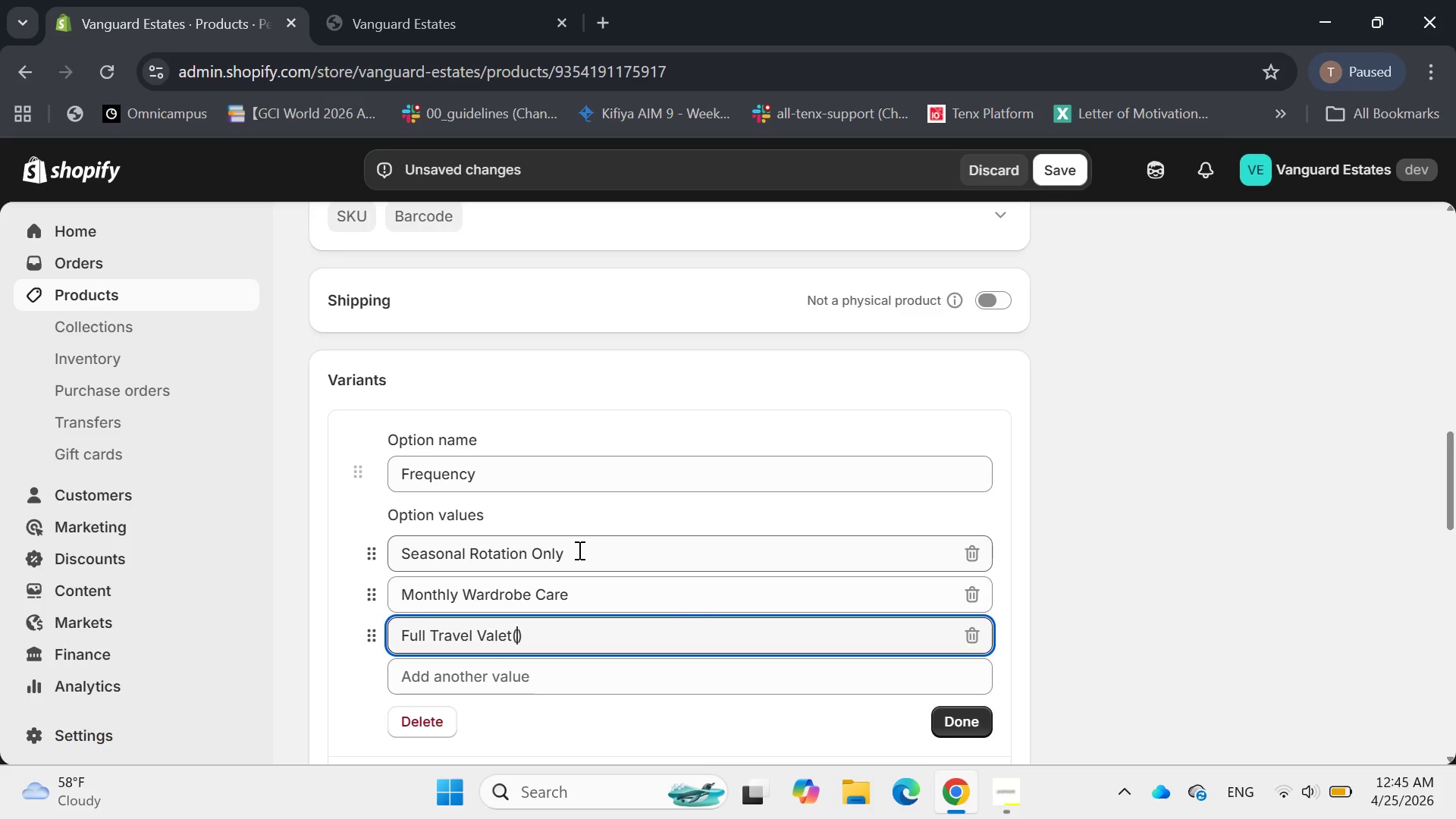 
key(ArrowLeft)
 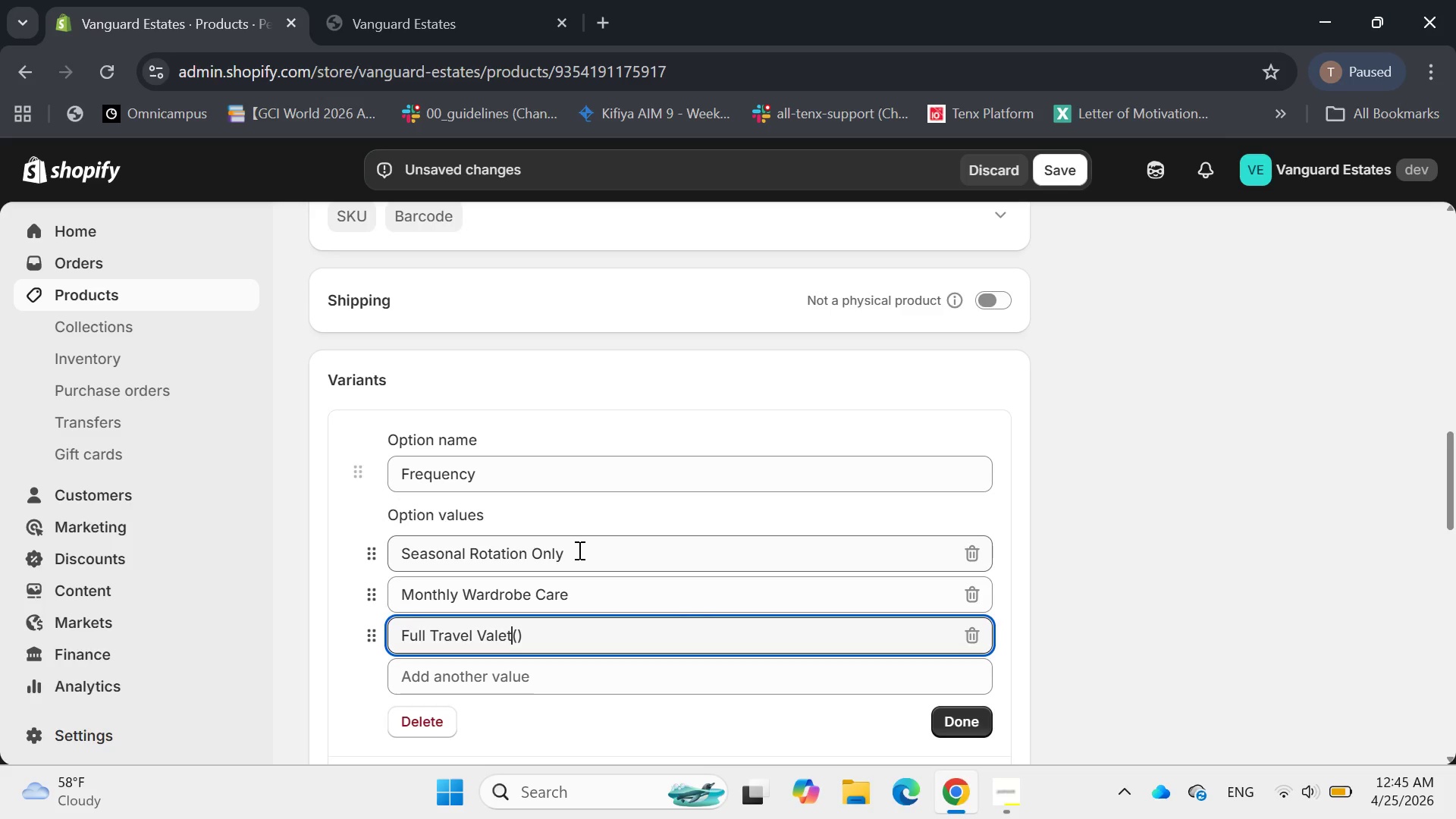 
key(Space)
 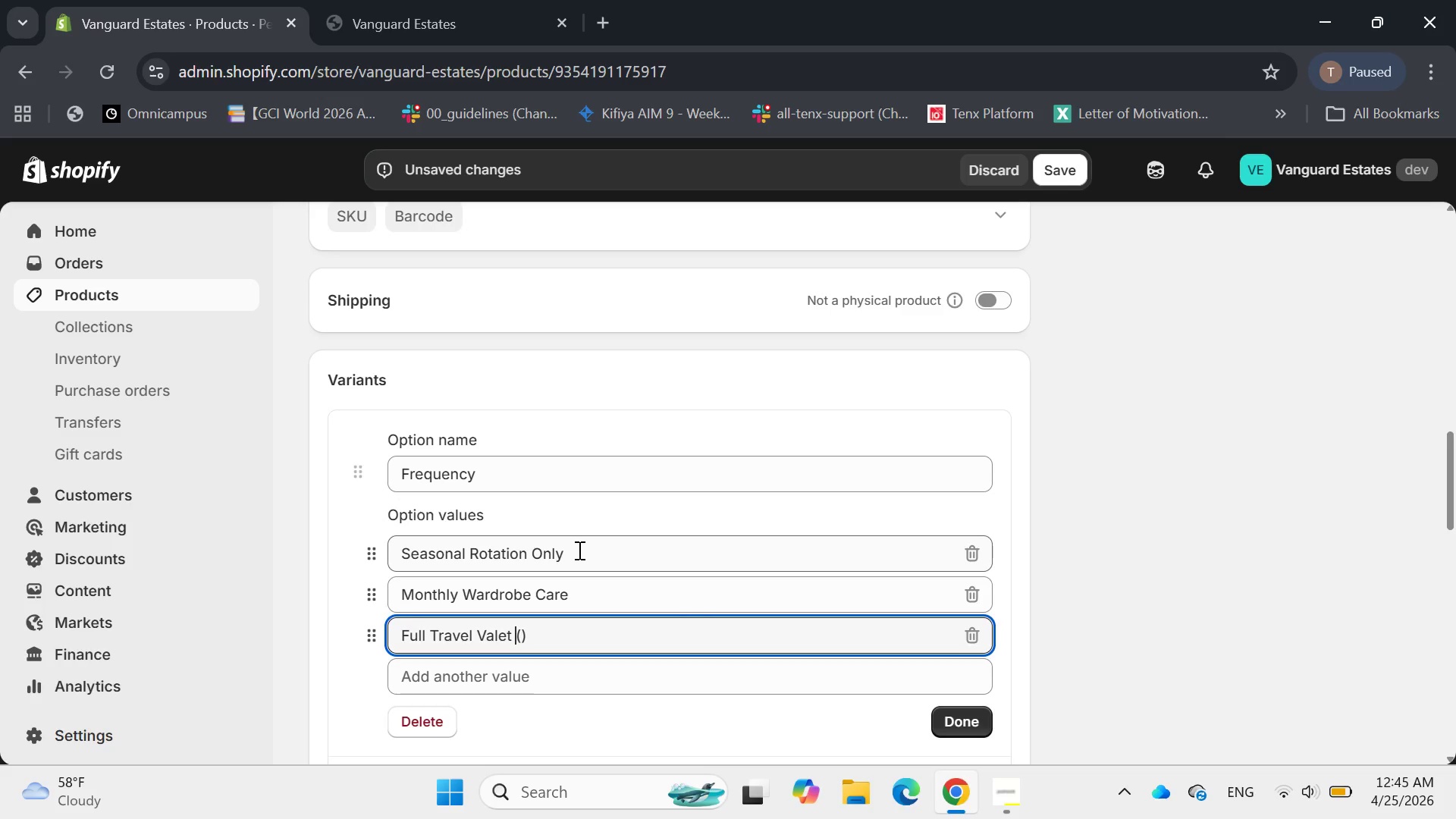 
key(ArrowRight)
 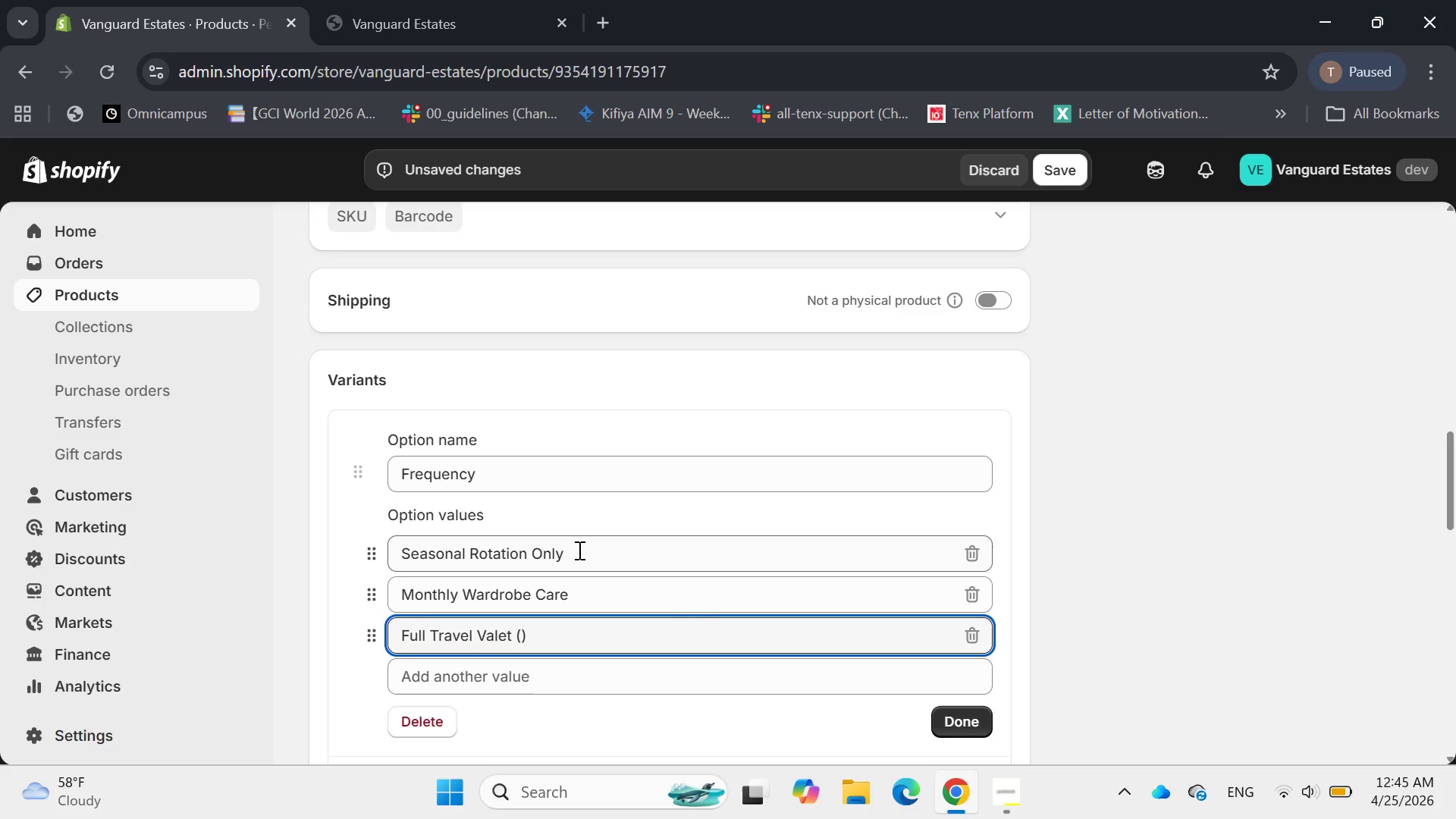 
type(per)
key(Backspace)
key(Backspace)
key(Backspace)
type(per)
key(Backspace)
key(Backspace)
key(Backspace)
type(Per Trip)
 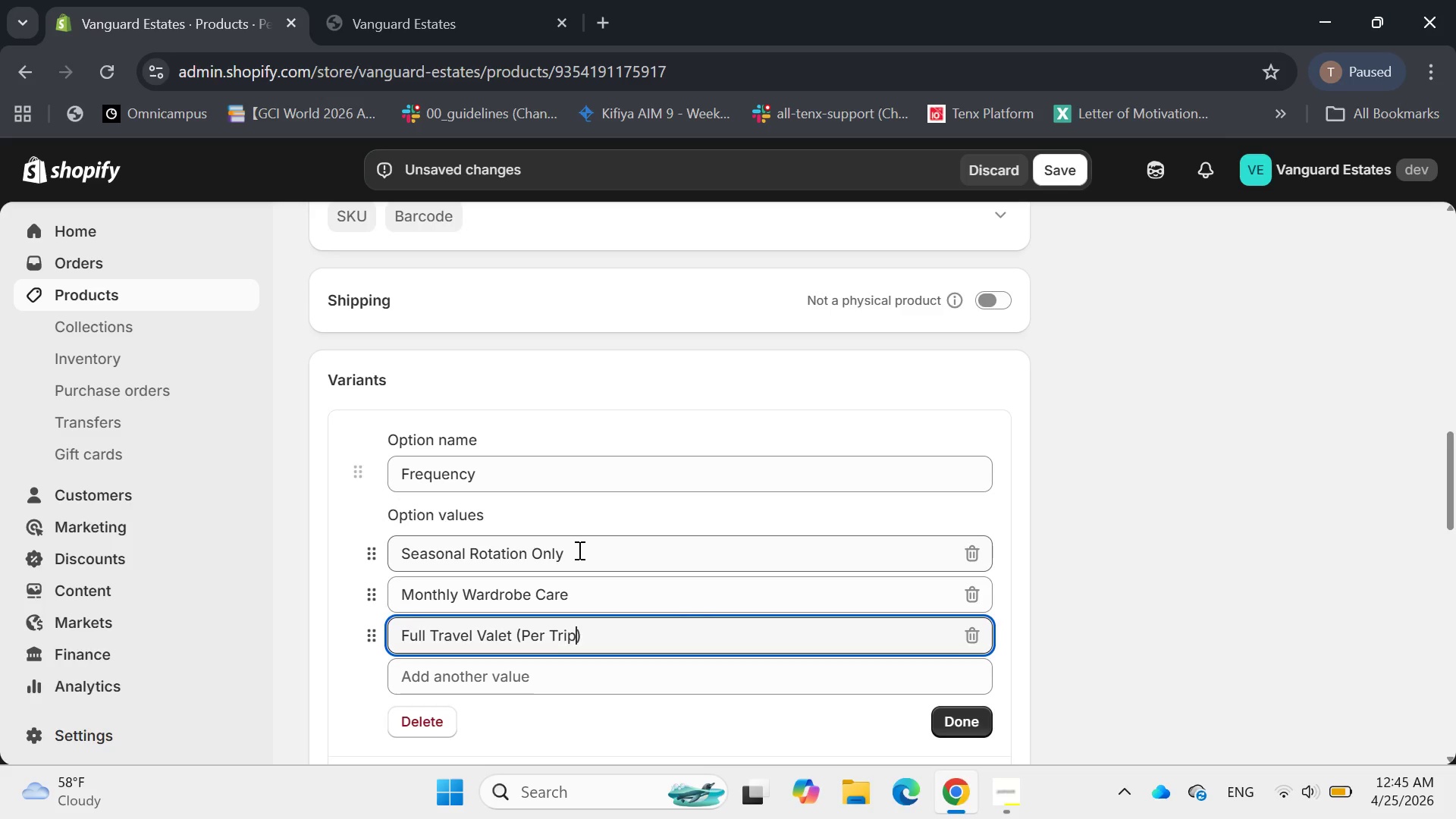 
left_click([960, 692])
 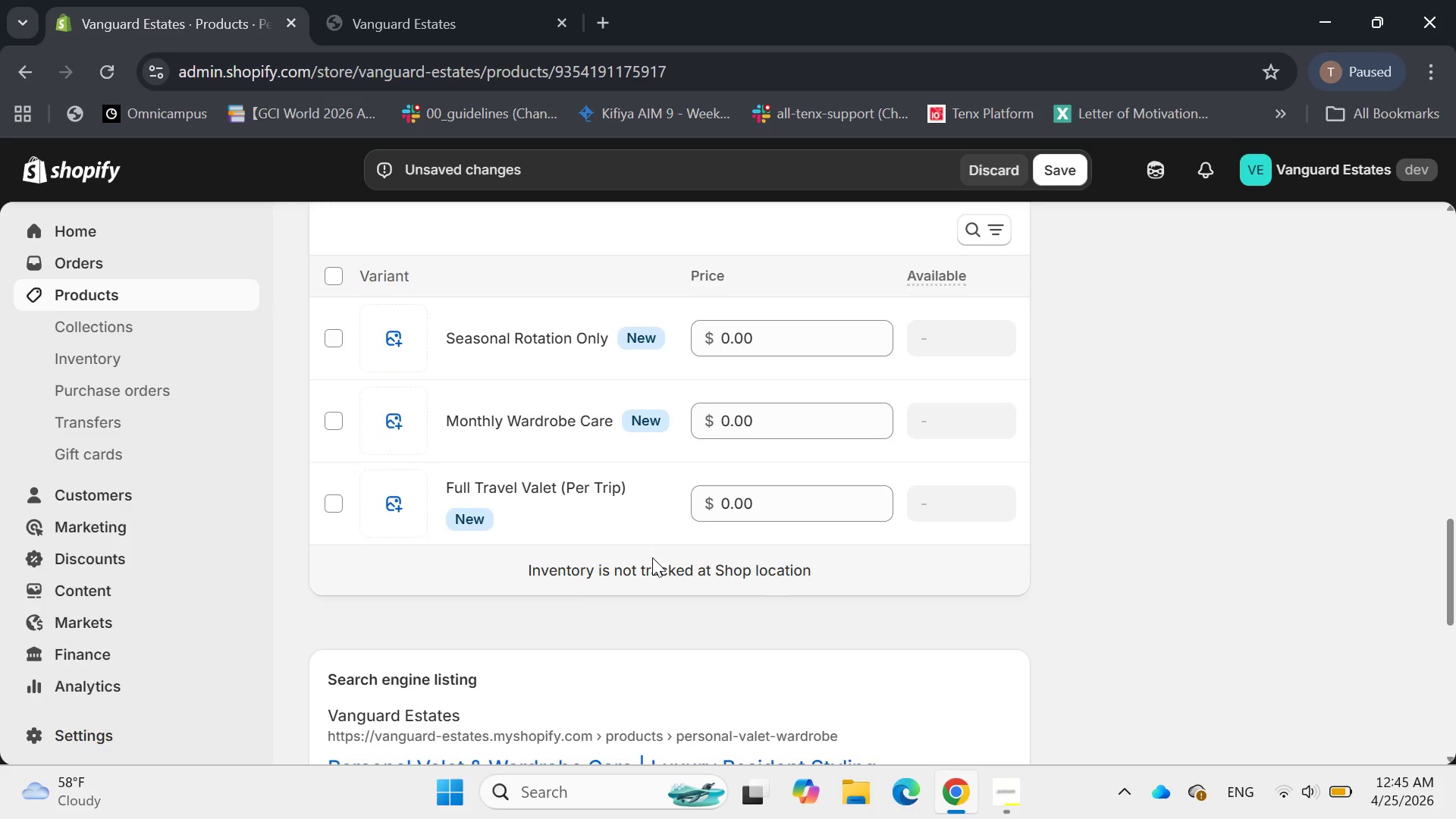 
left_click([553, 337])
 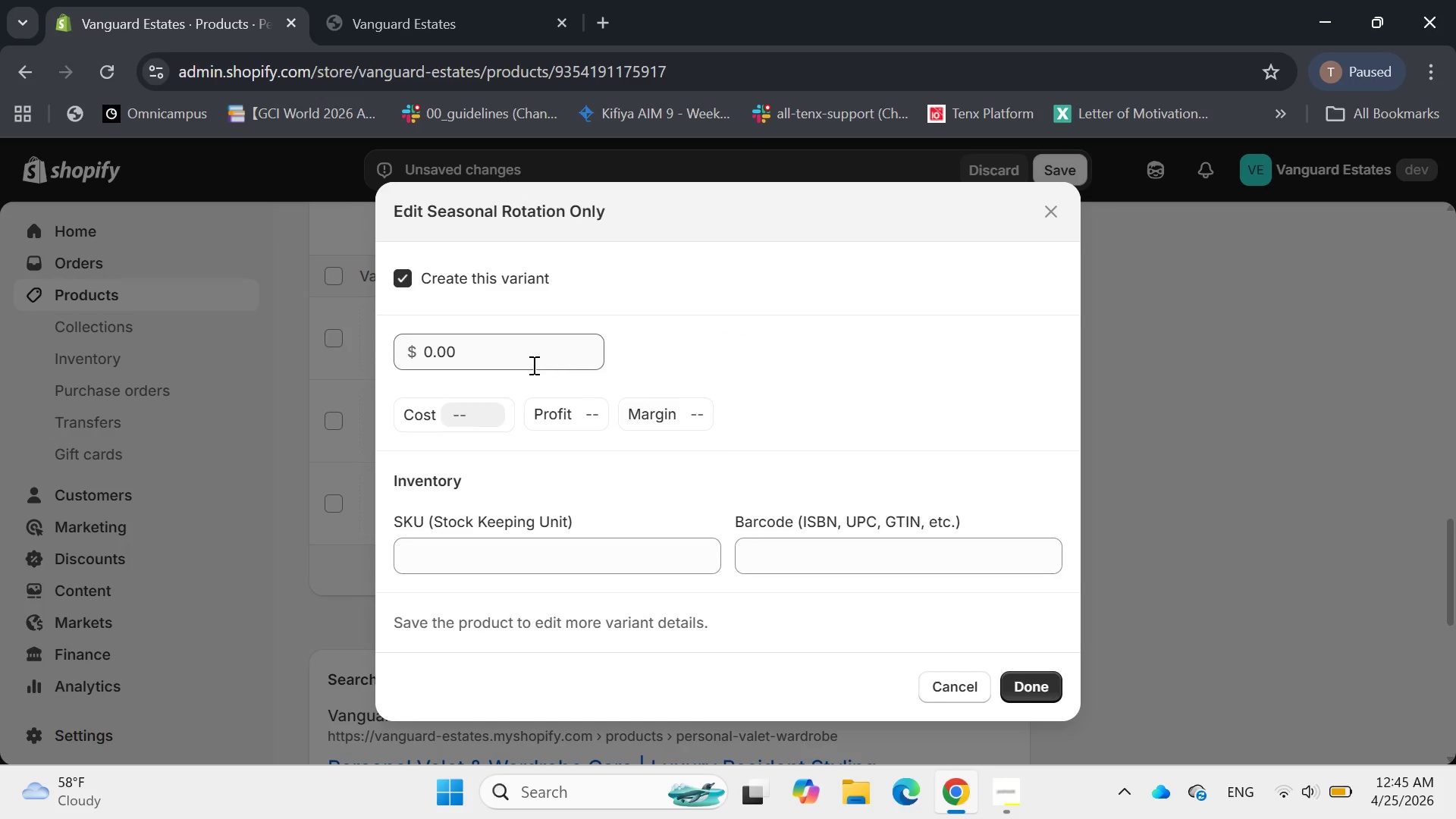 
left_click([509, 347])
 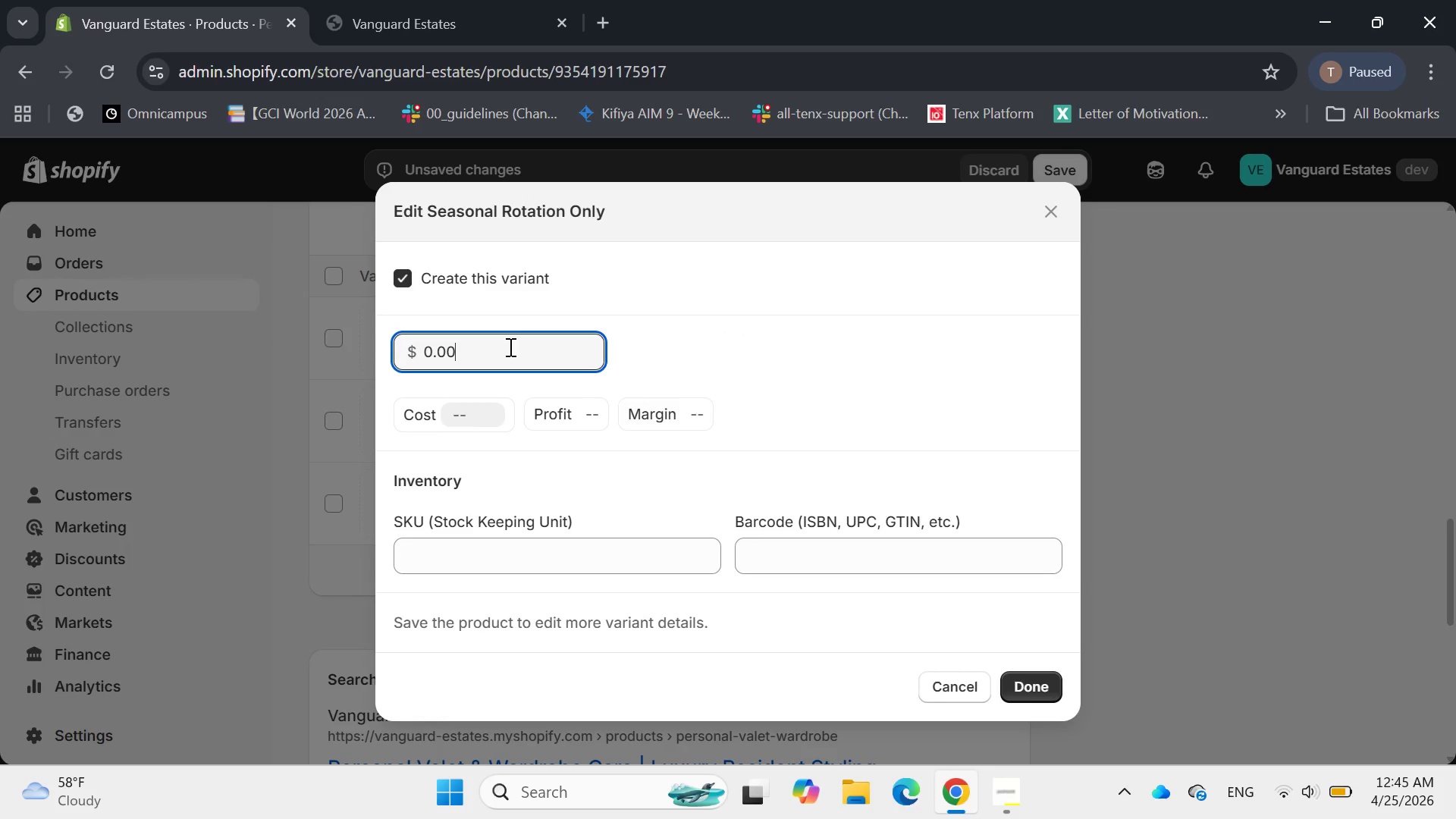 
wait(6.06)
 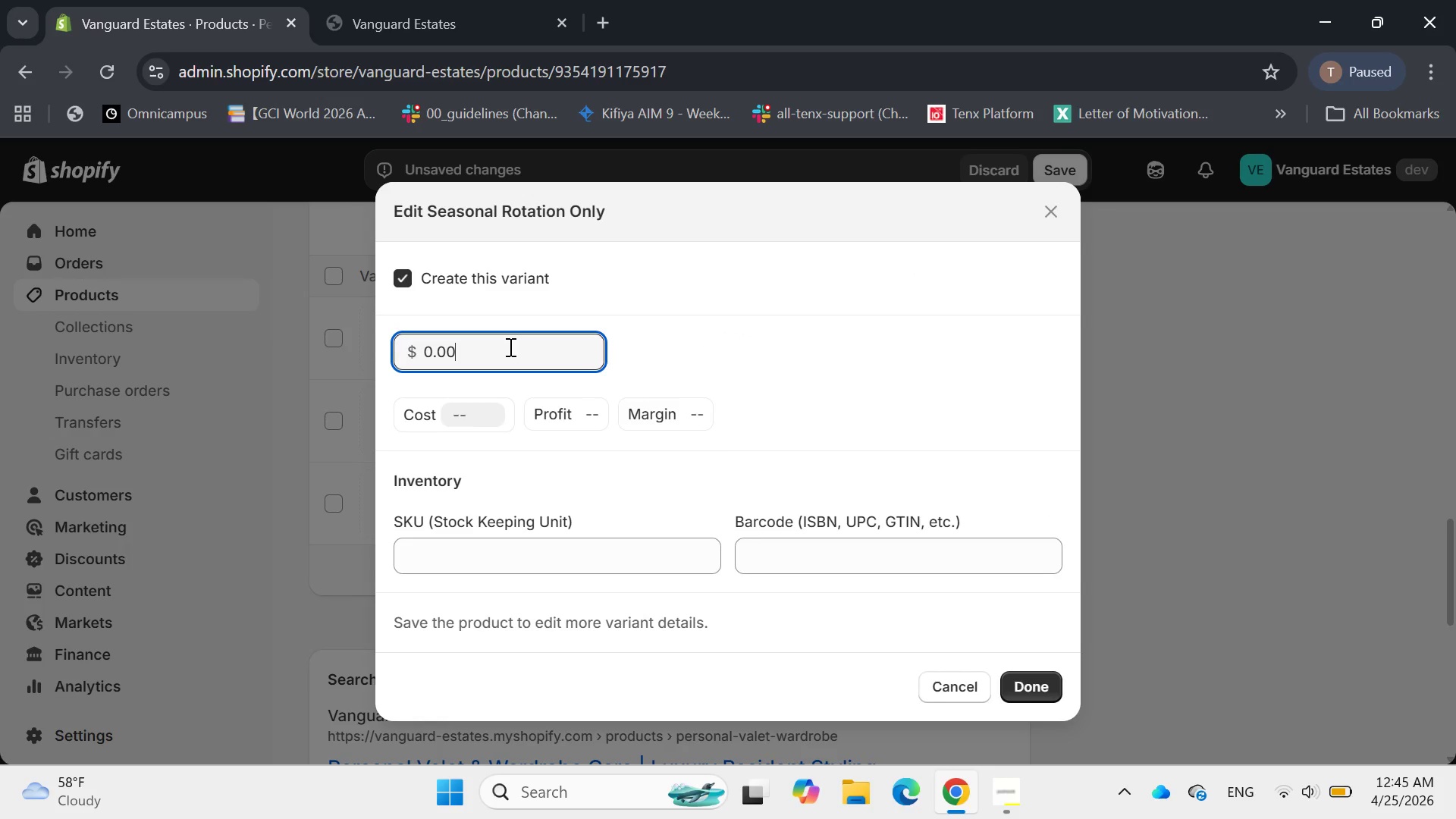 
key(6)
 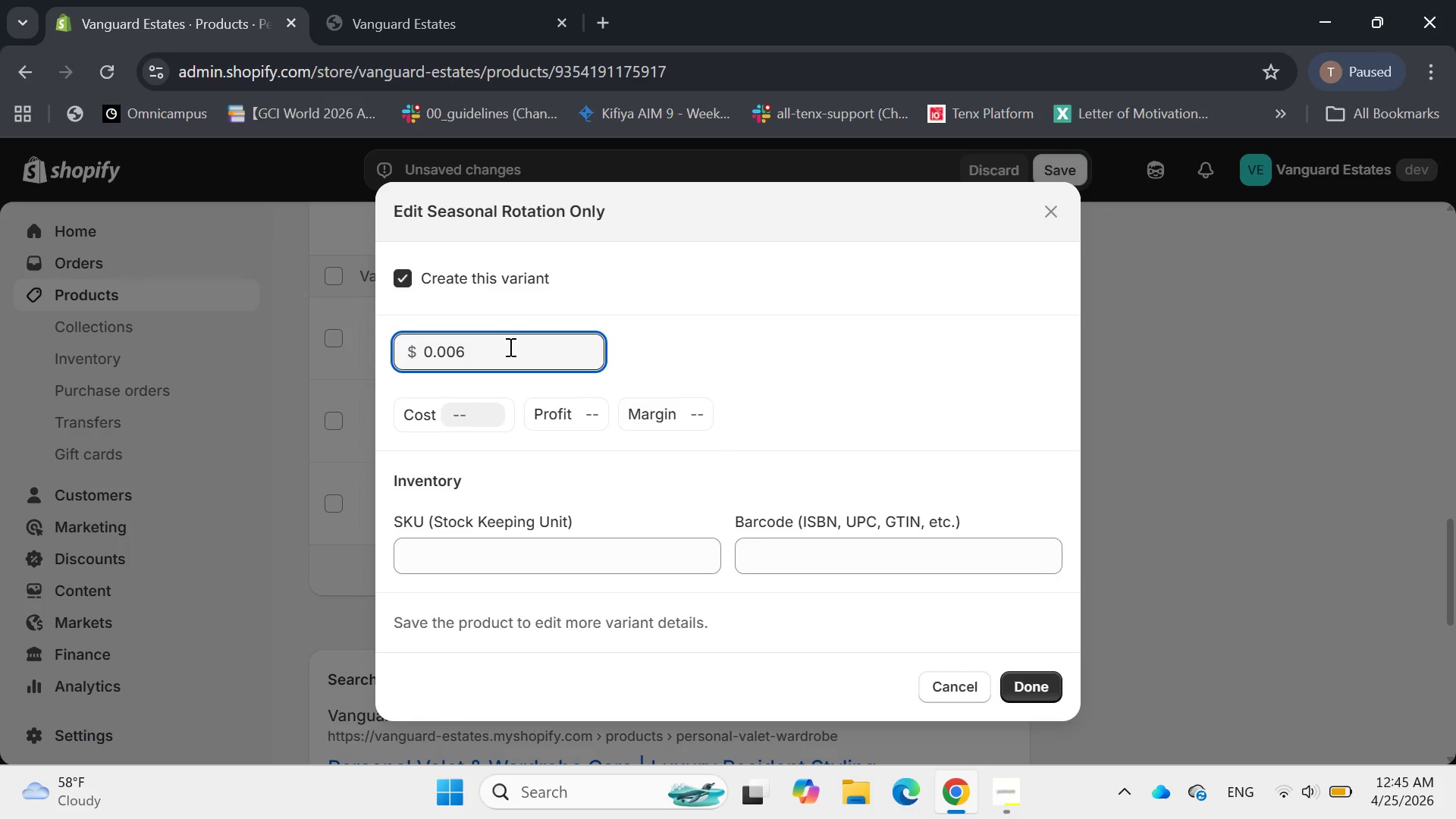 
hold_key(key=Backspace, duration=0.94)
 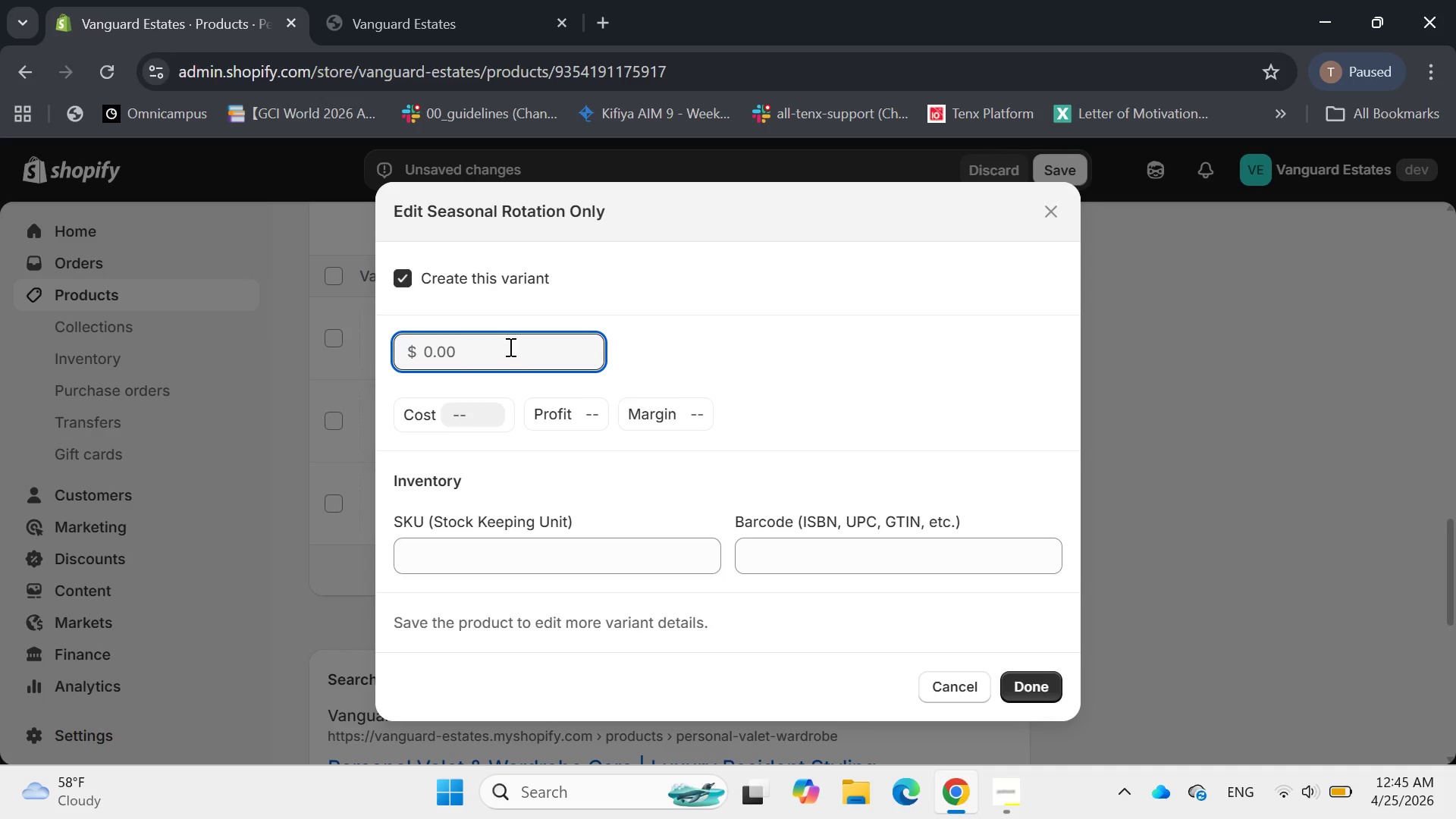 
type(600)
 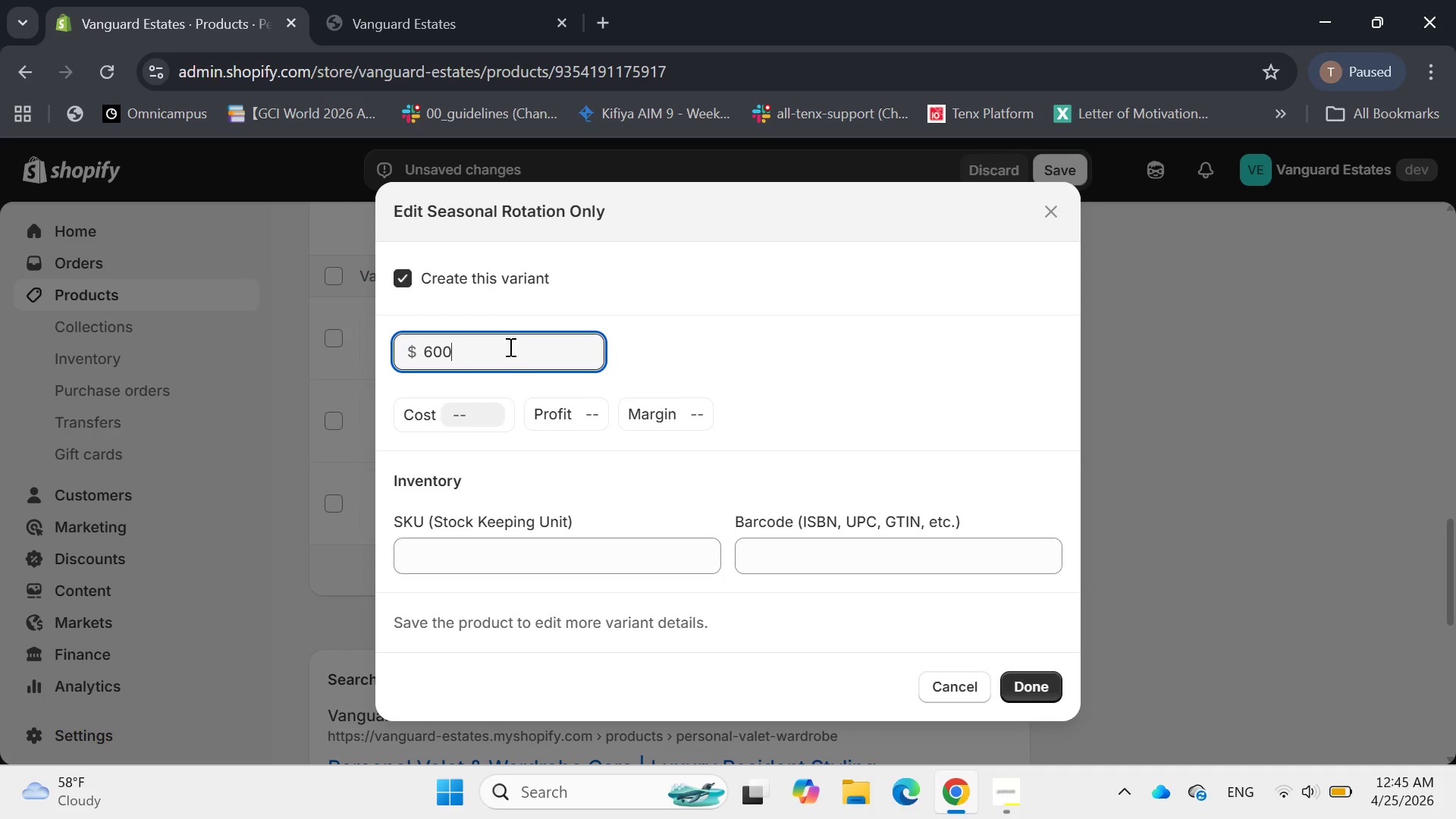 
key(Enter)
 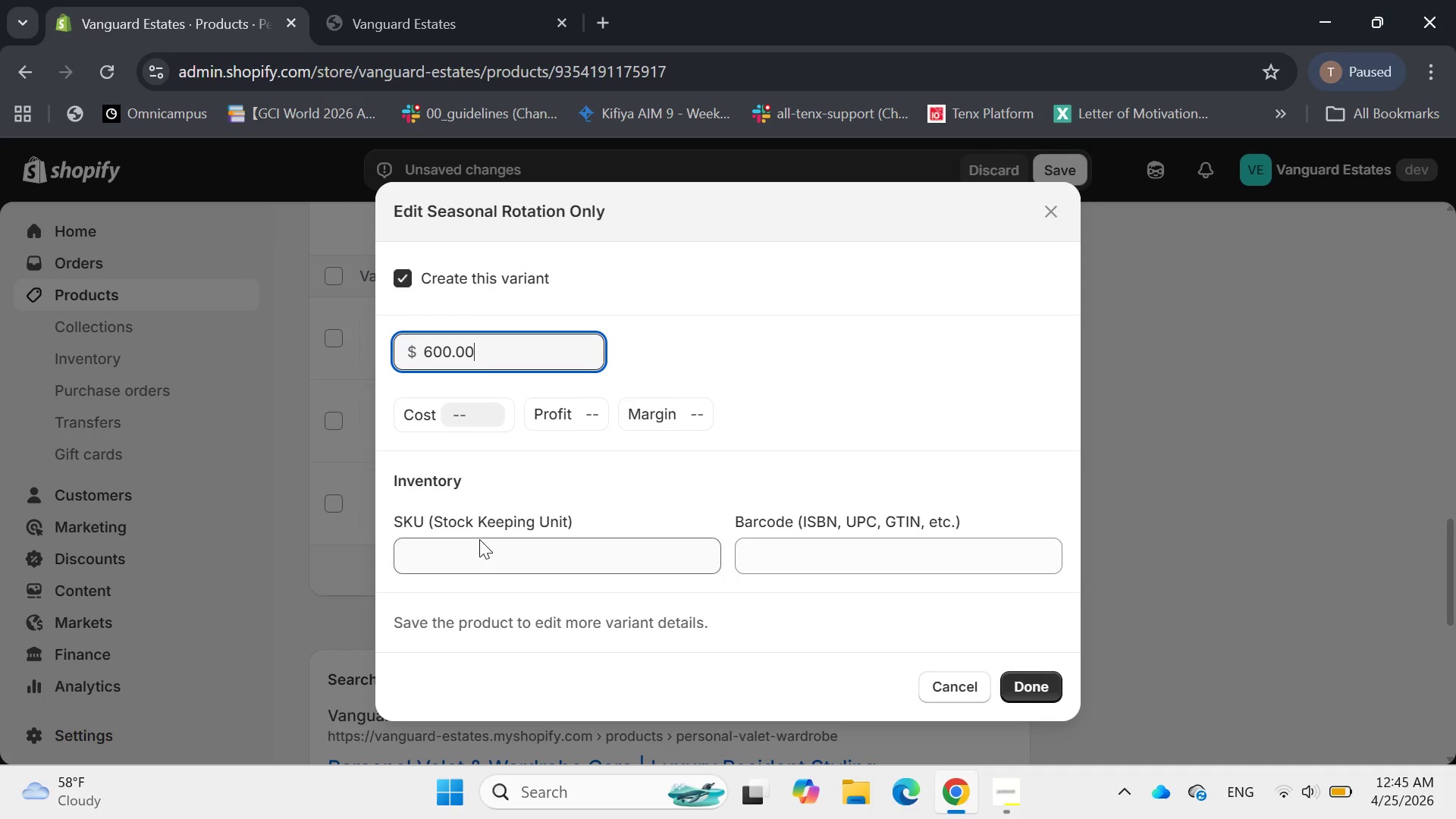 
left_click([463, 547])
 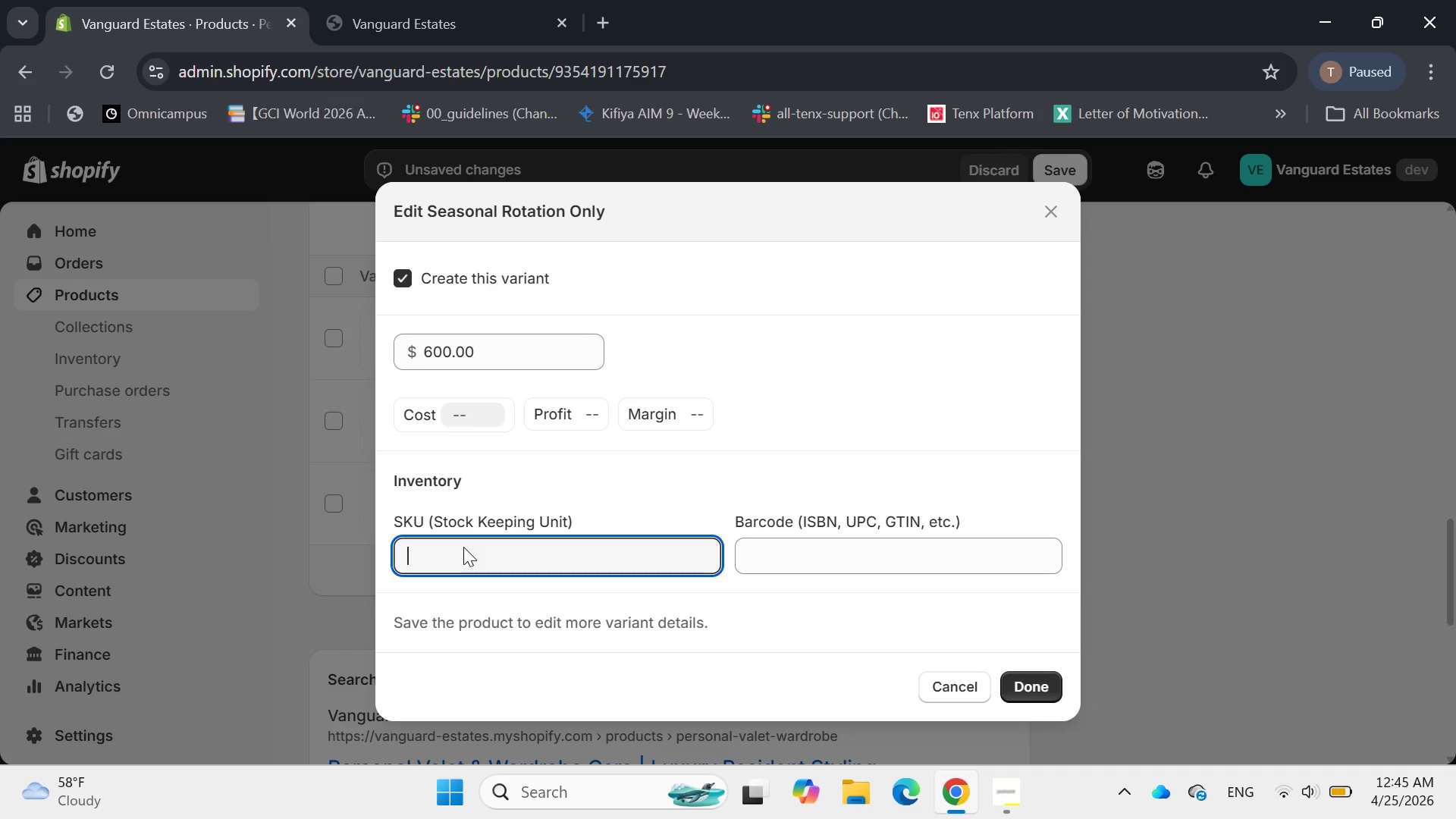 
type(VAL-SEAS)
 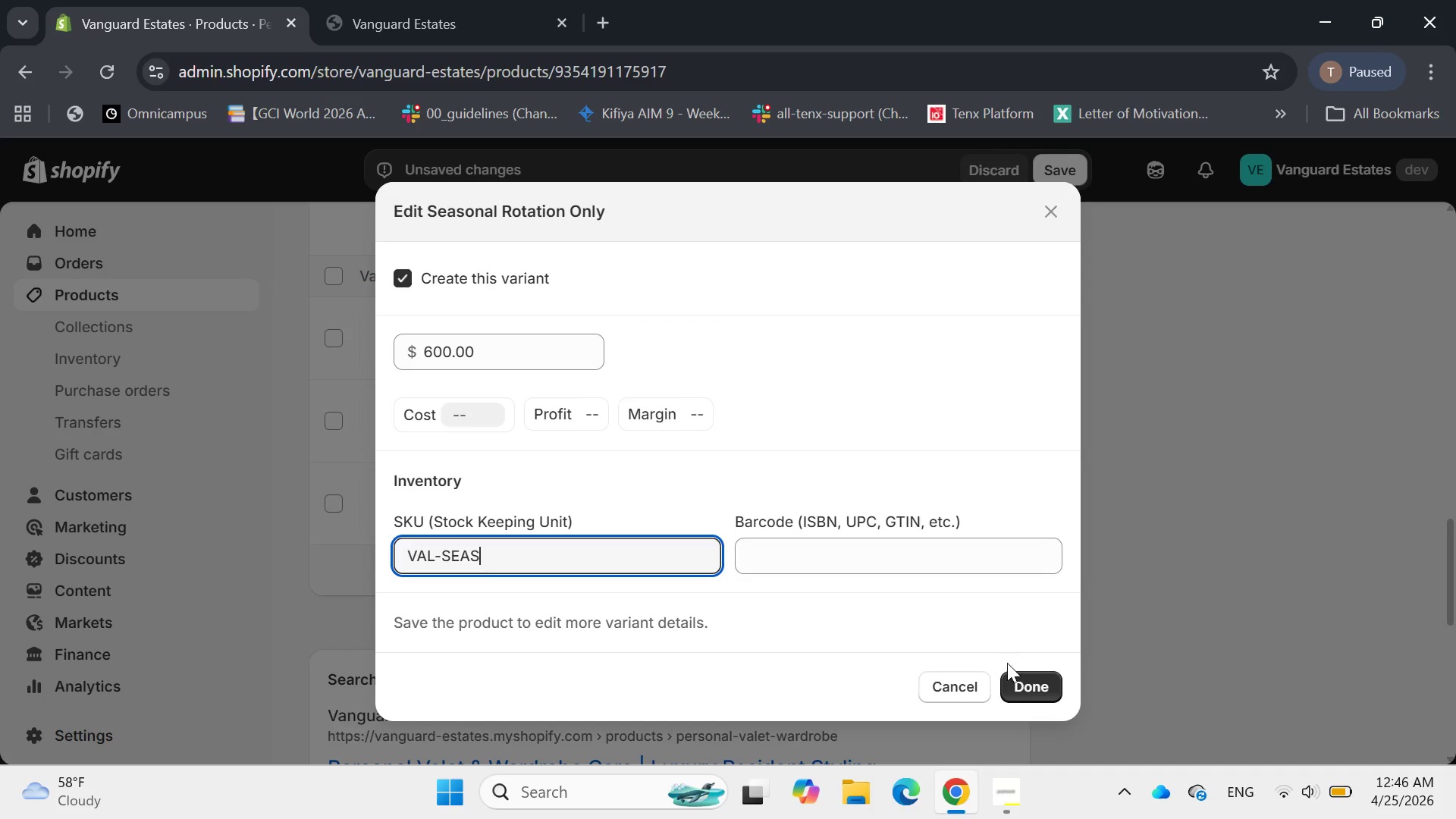 
left_click([1020, 683])
 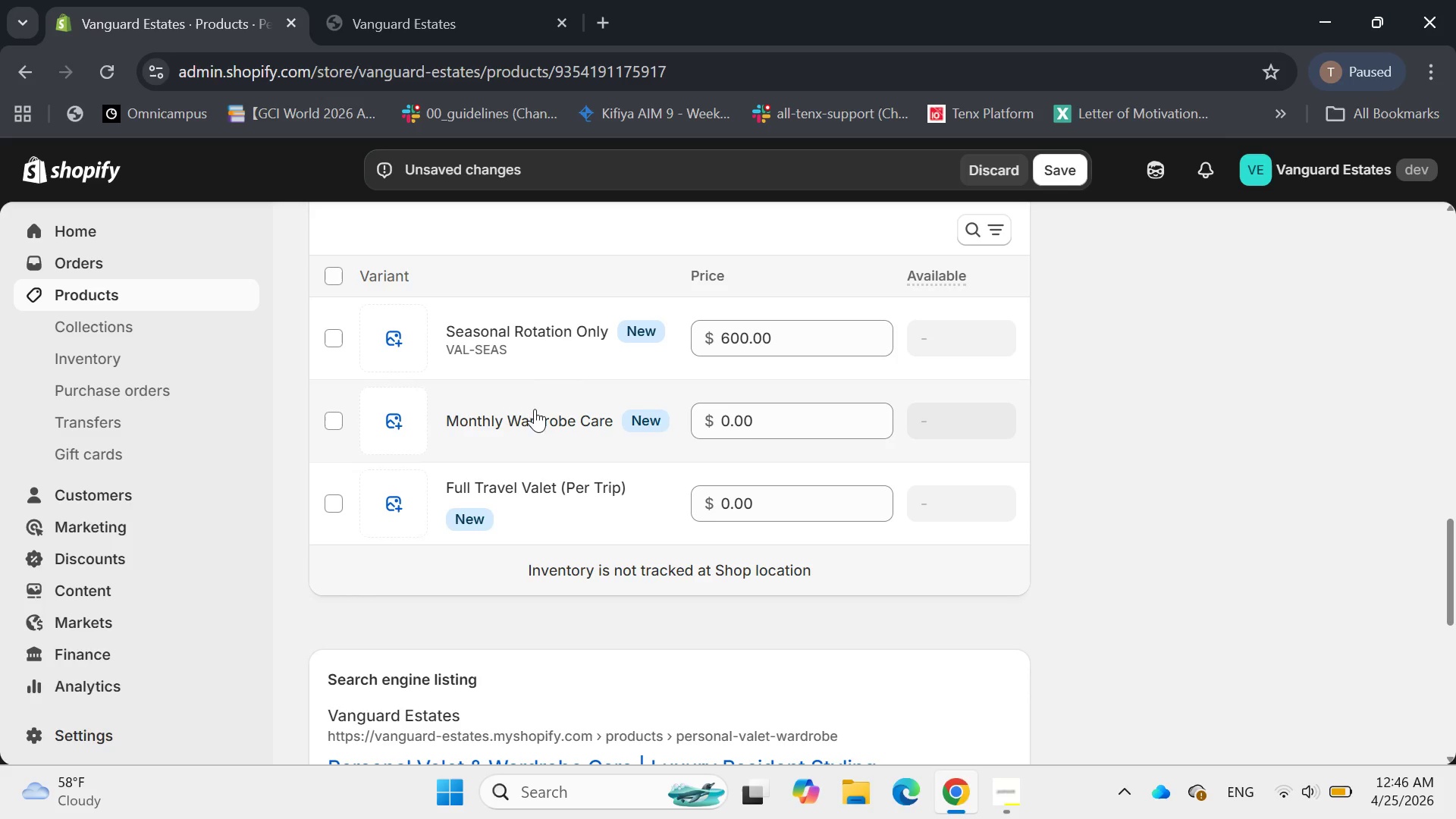 
left_click([529, 416])
 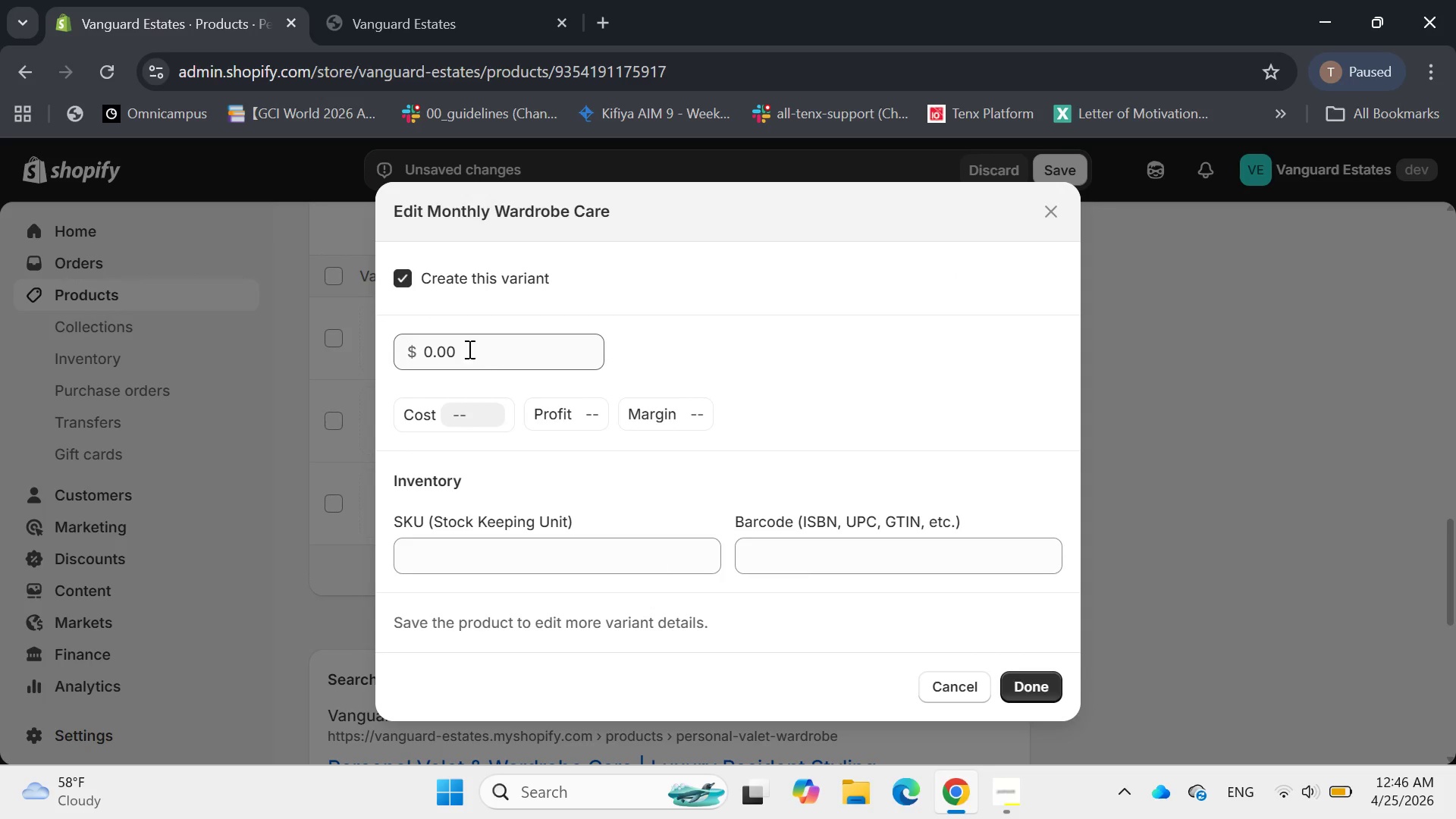 
left_click([427, 350])
 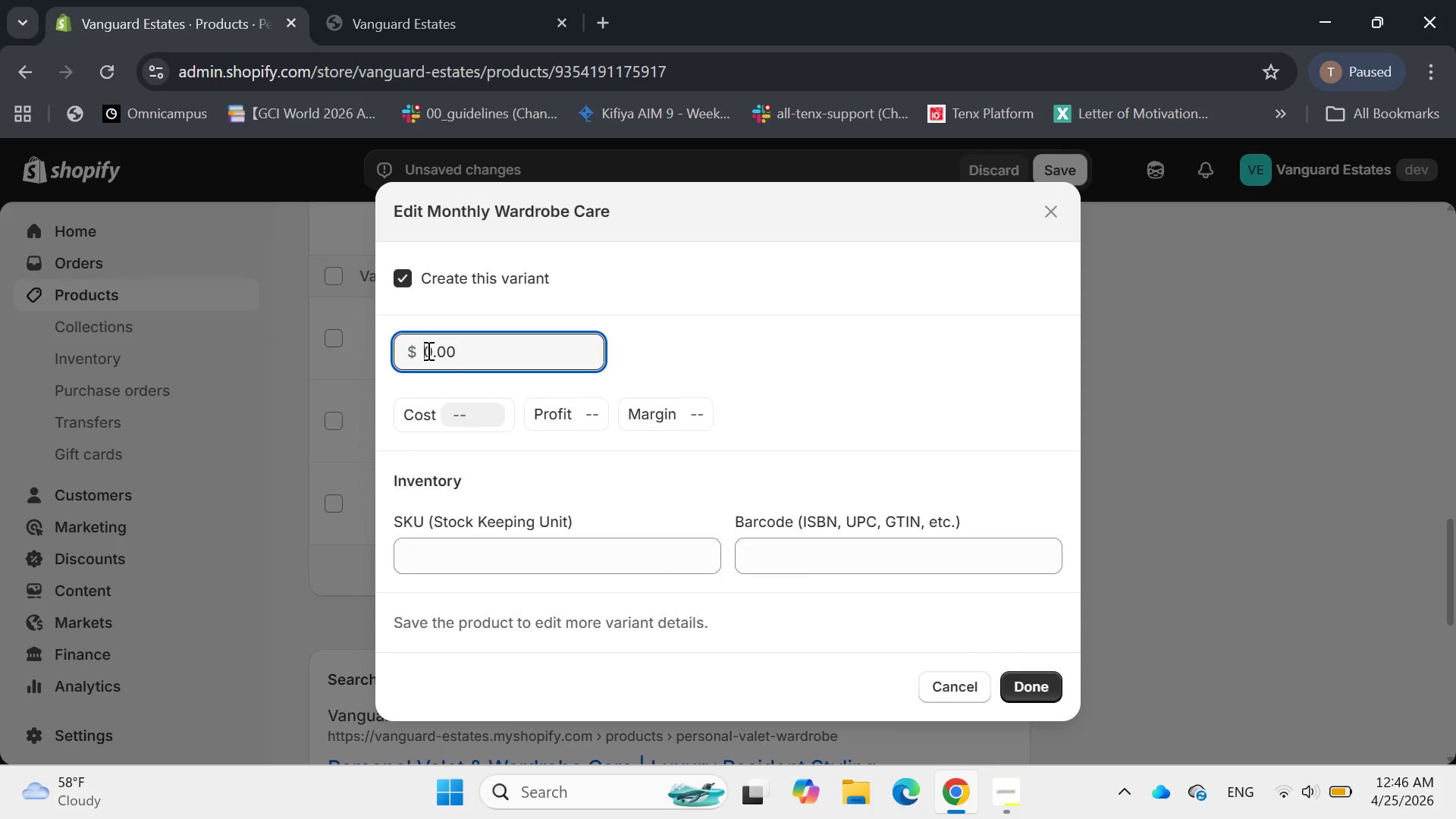 
wait(6.19)
 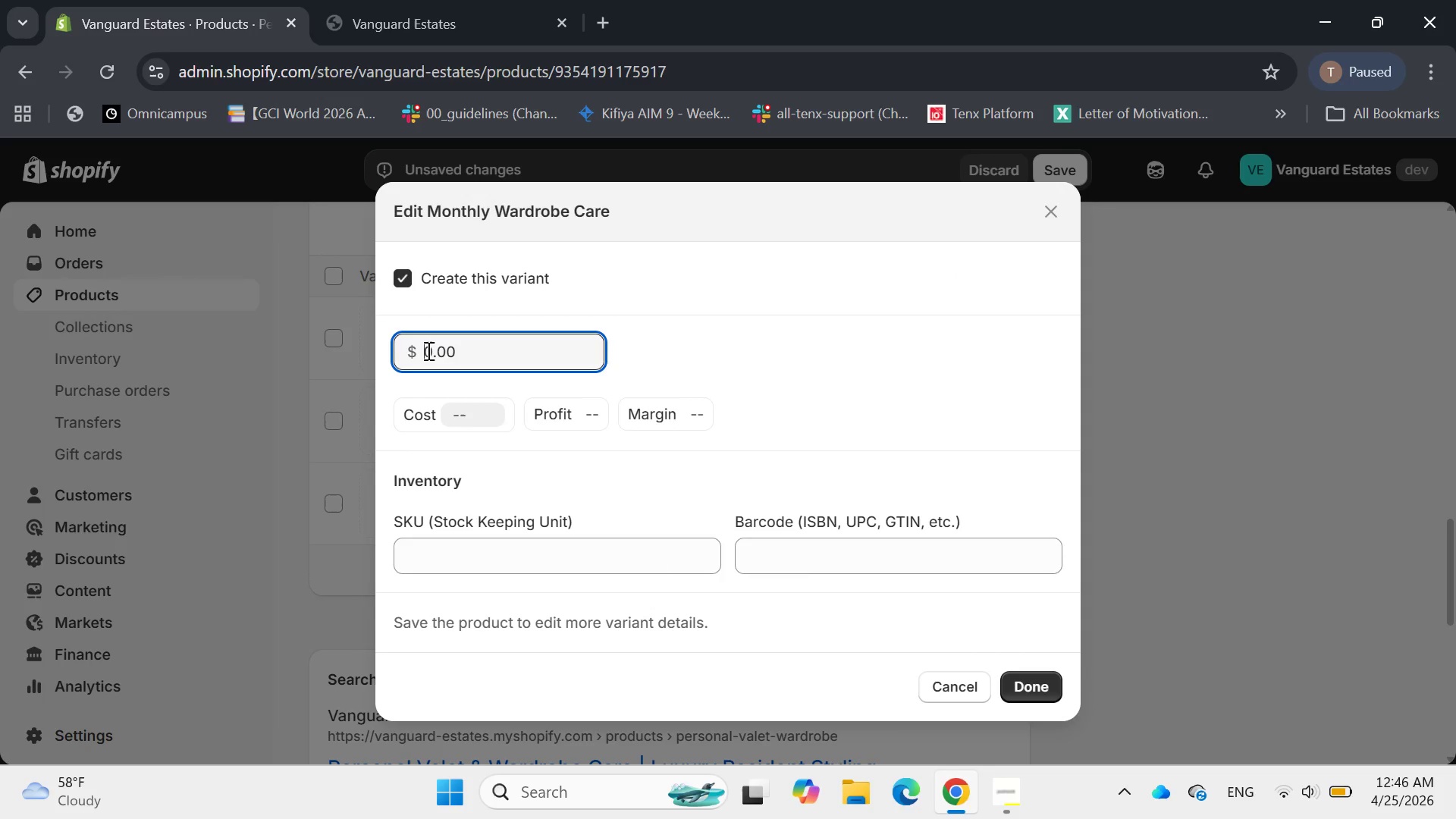 
type(1200[Delete])
 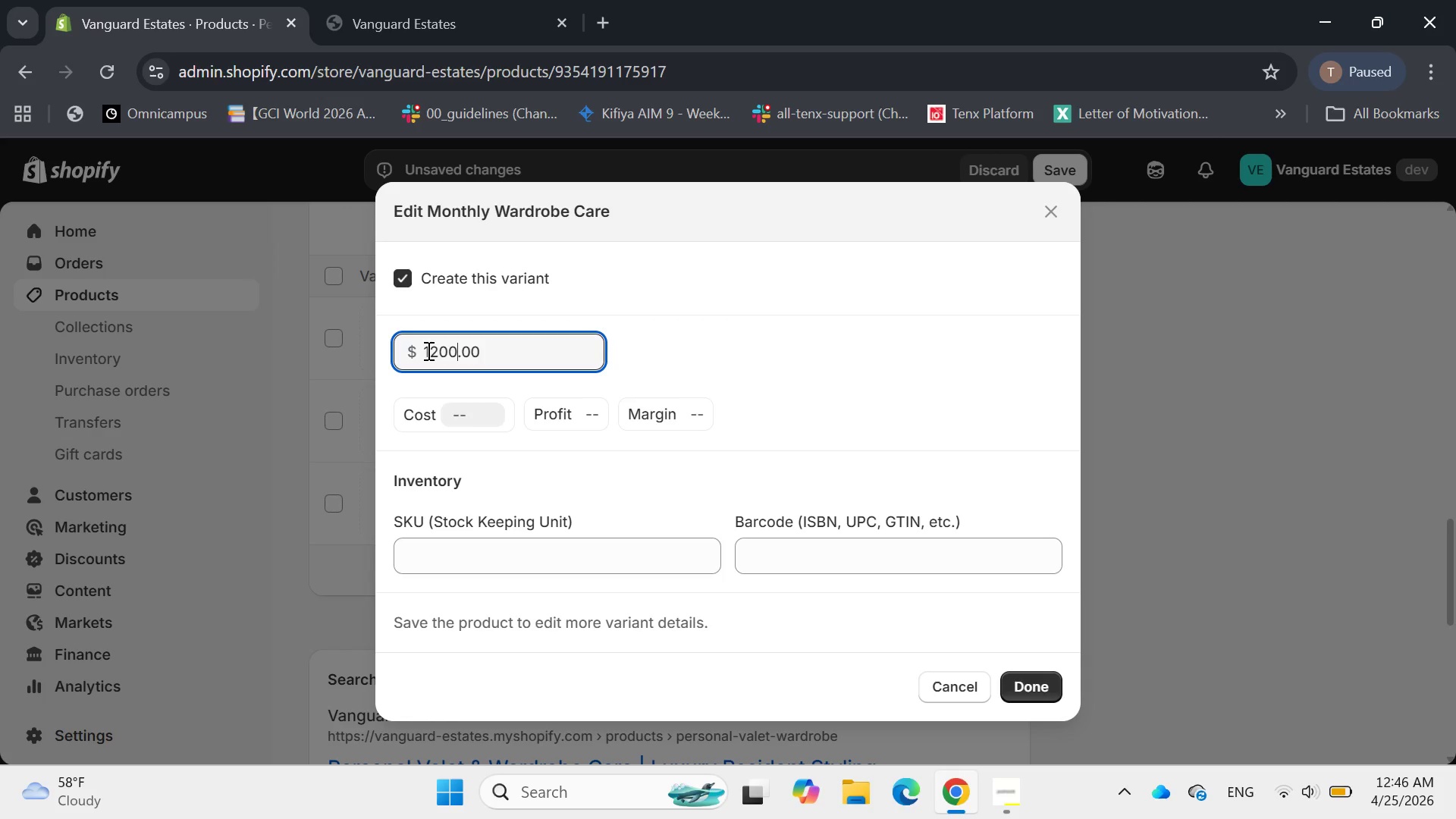 
key(Enter)
 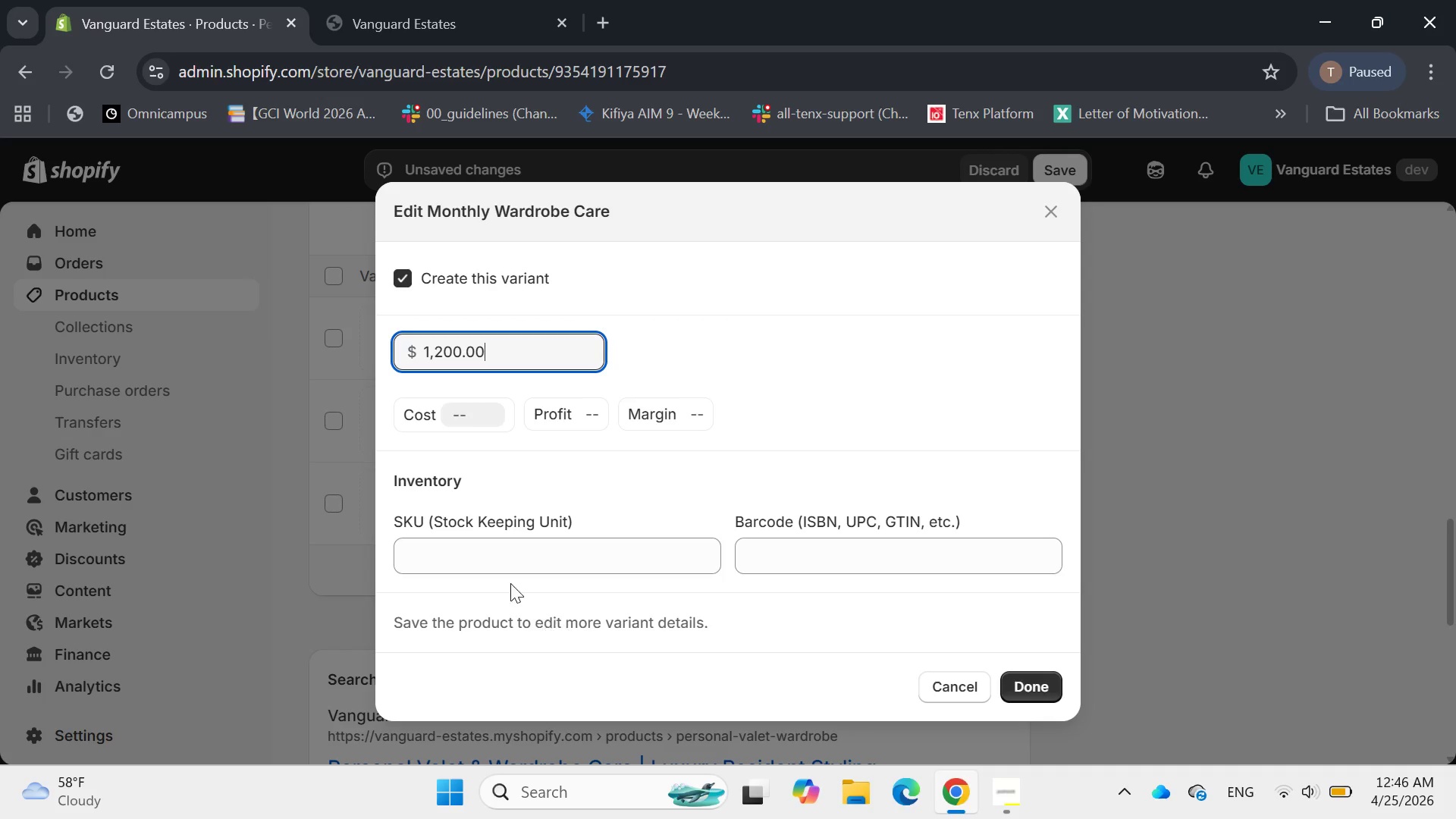 
left_click([475, 538])
 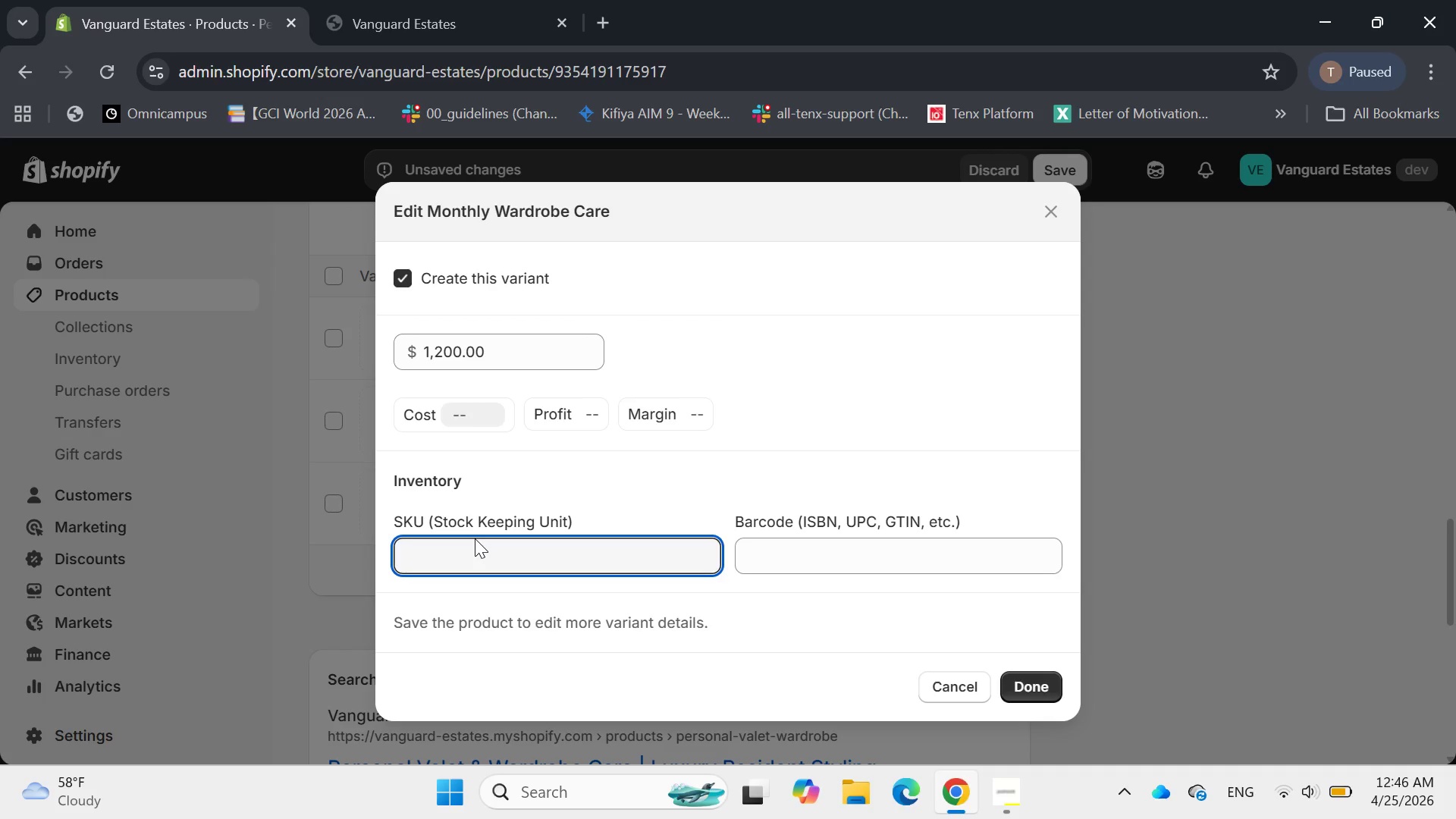 
type(VAL-MON)
 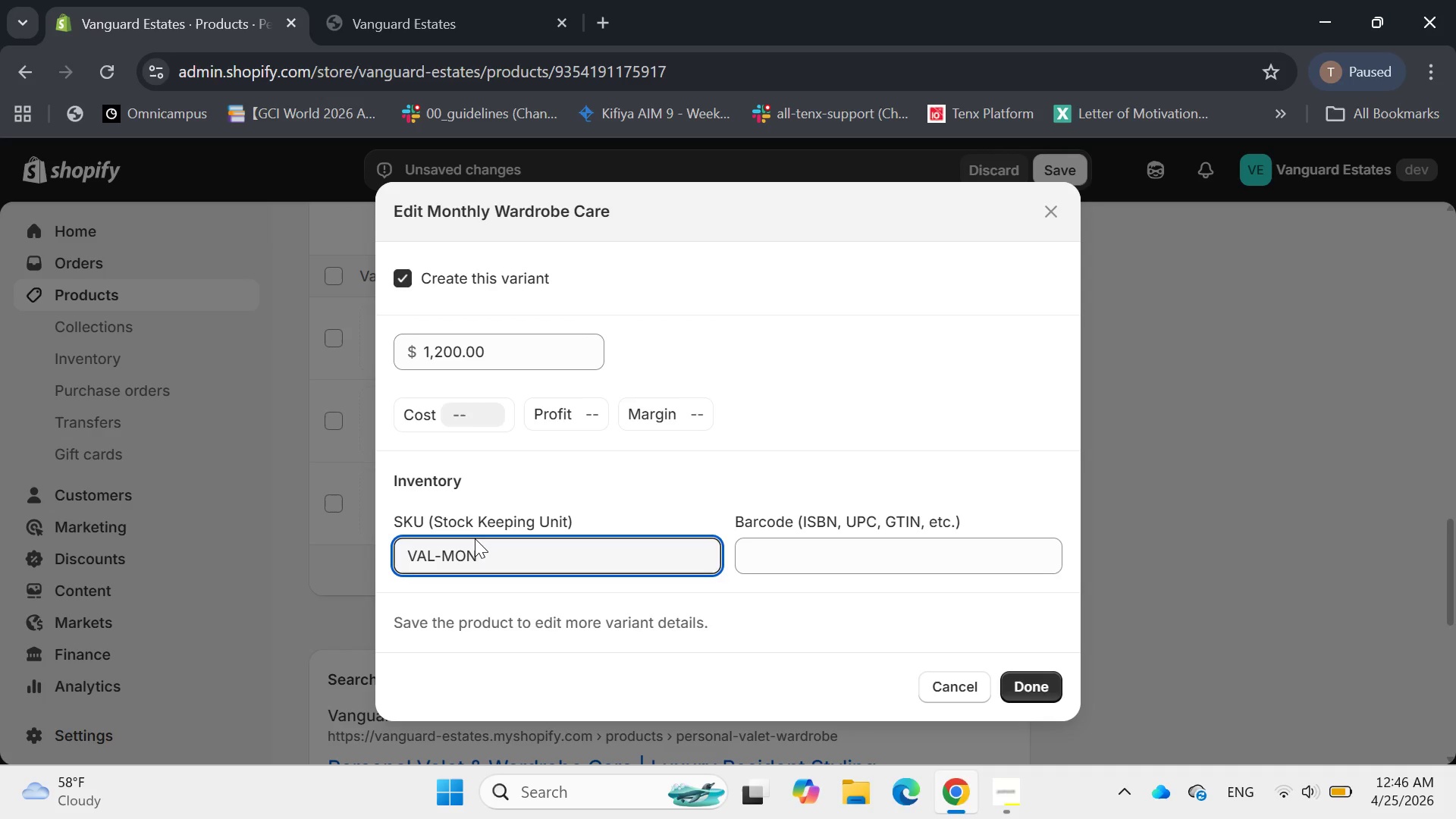 
key(Enter)
 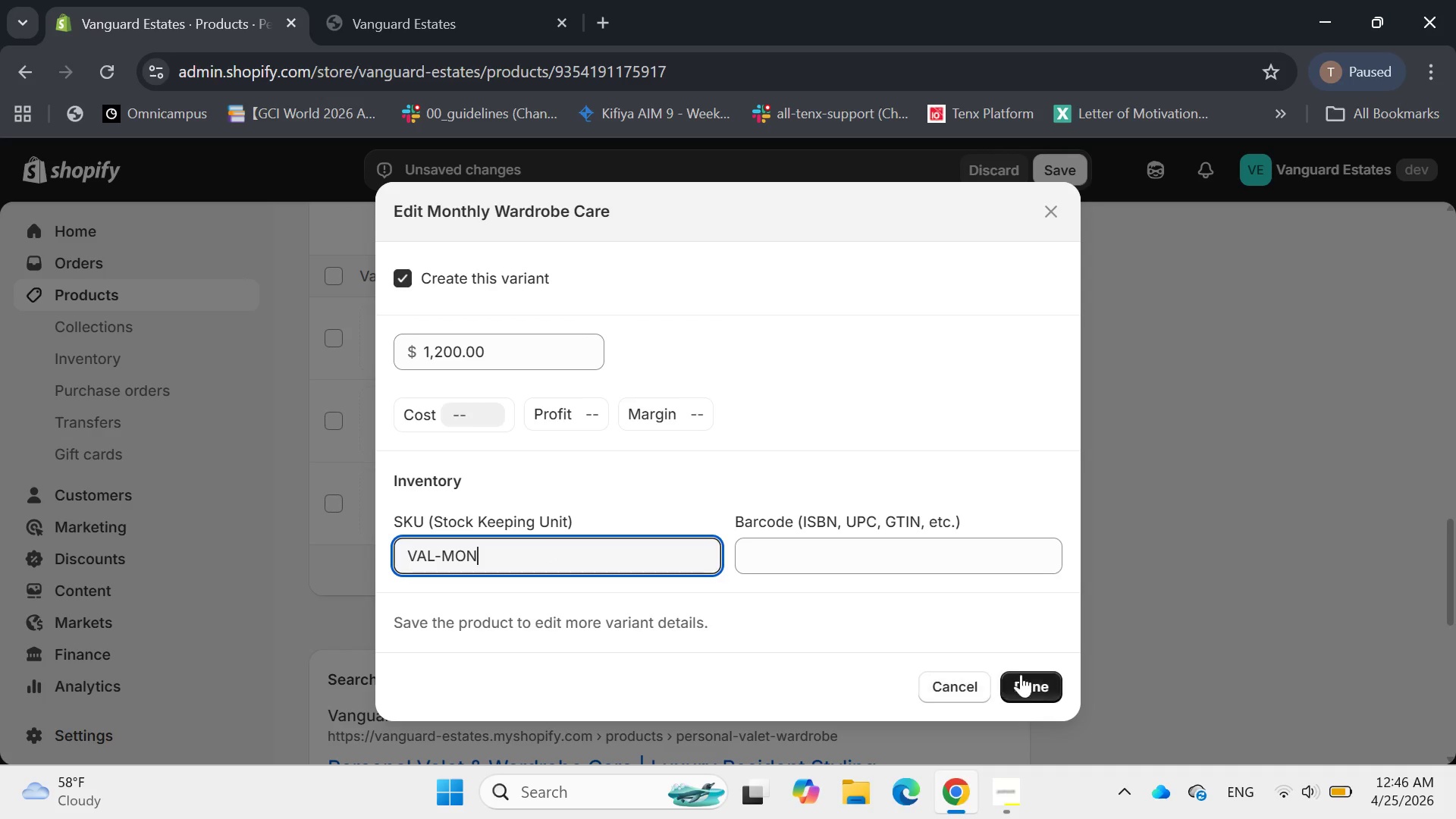 
left_click([1028, 683])
 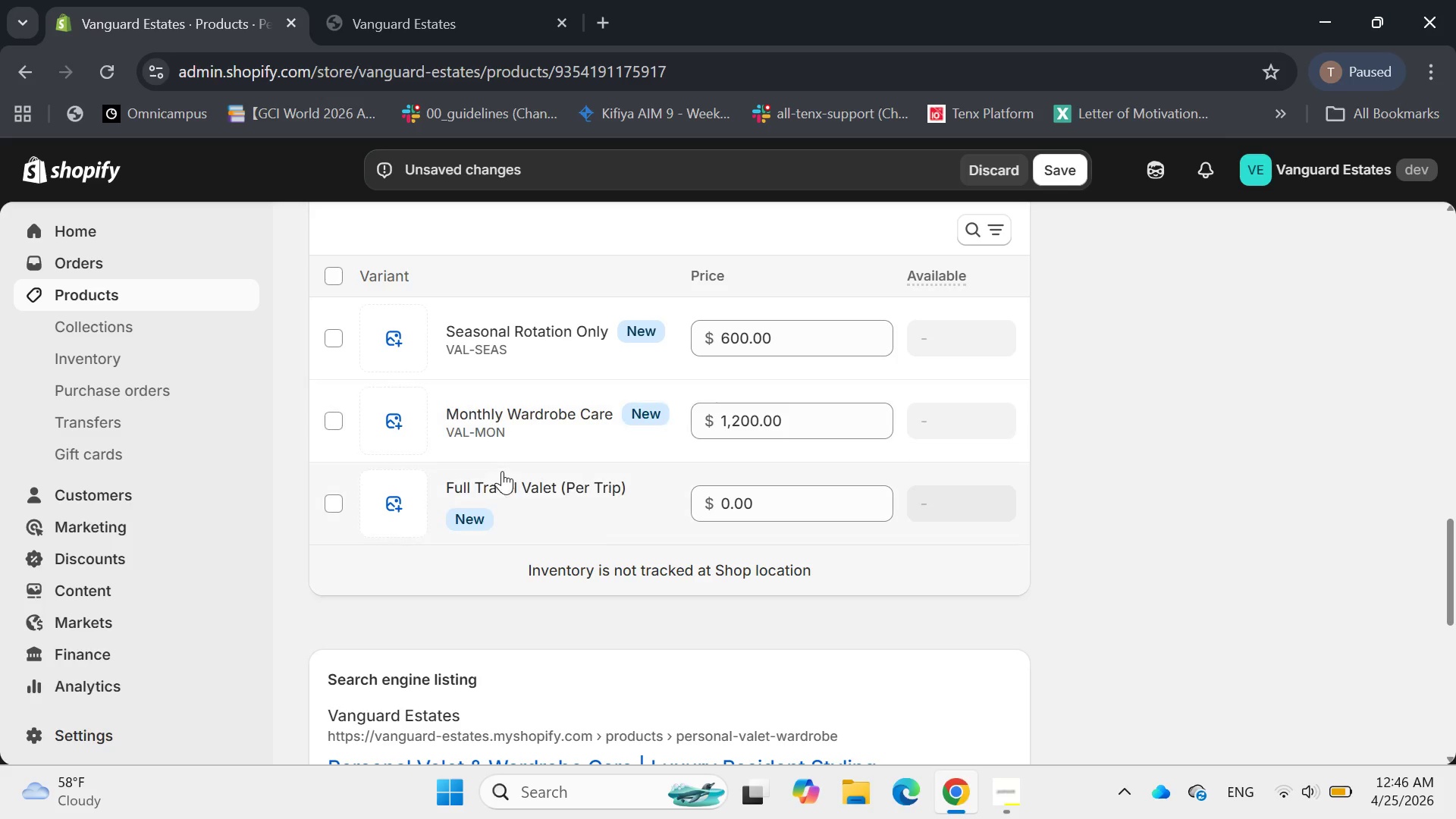 
left_click([500, 482])
 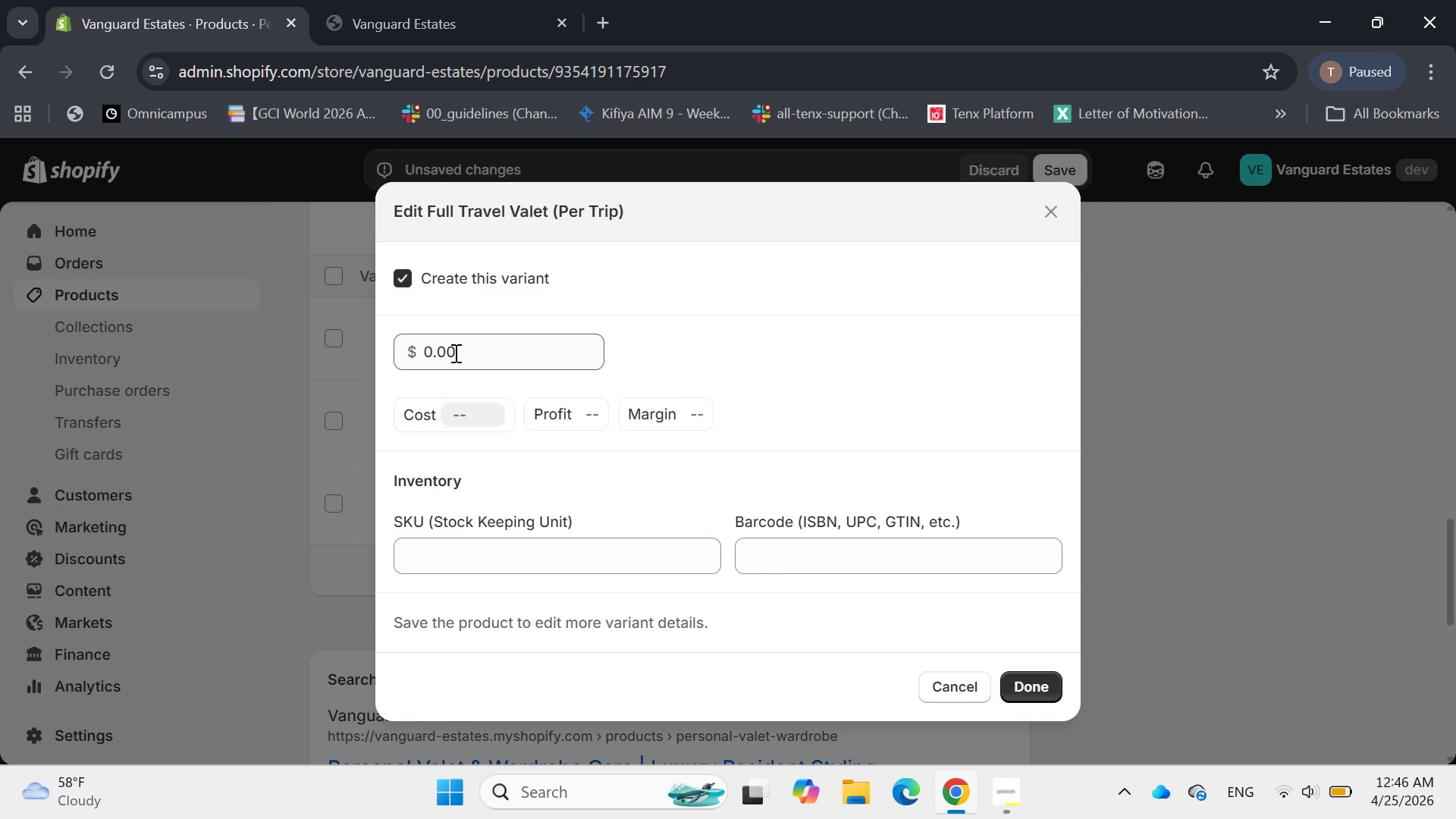 
left_click([430, 347])
 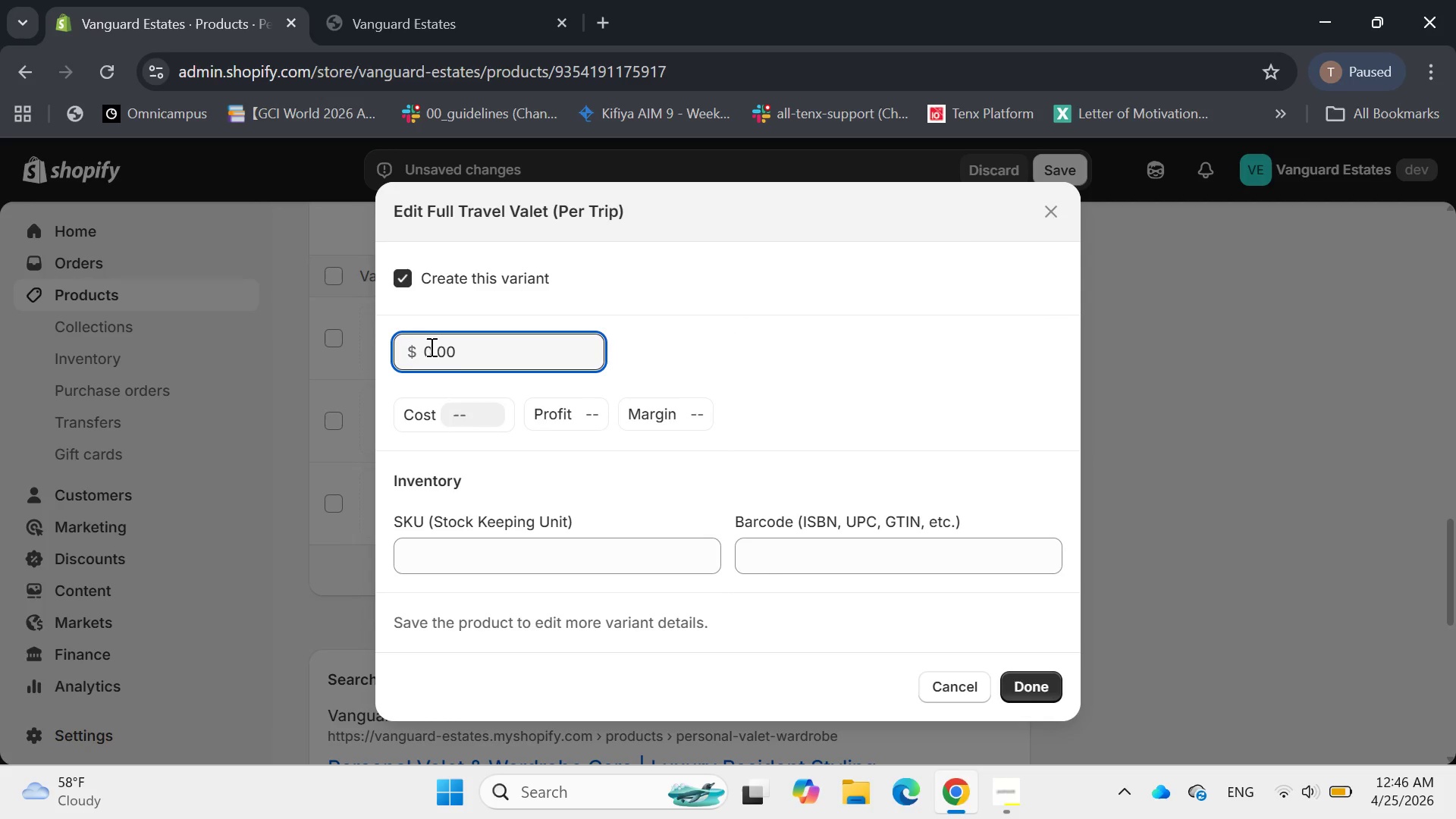 
key(Backspace)
 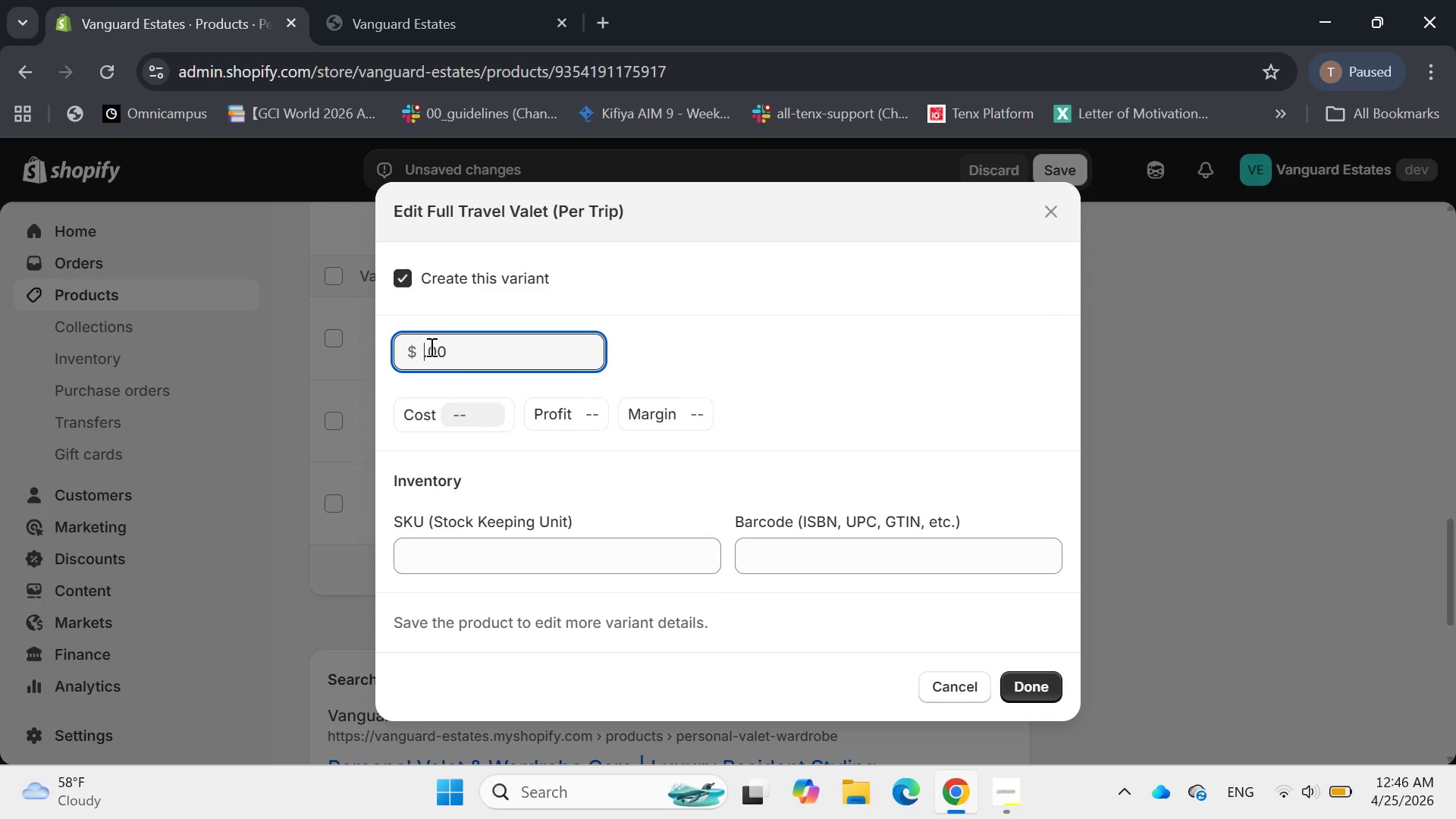 
type(250)
 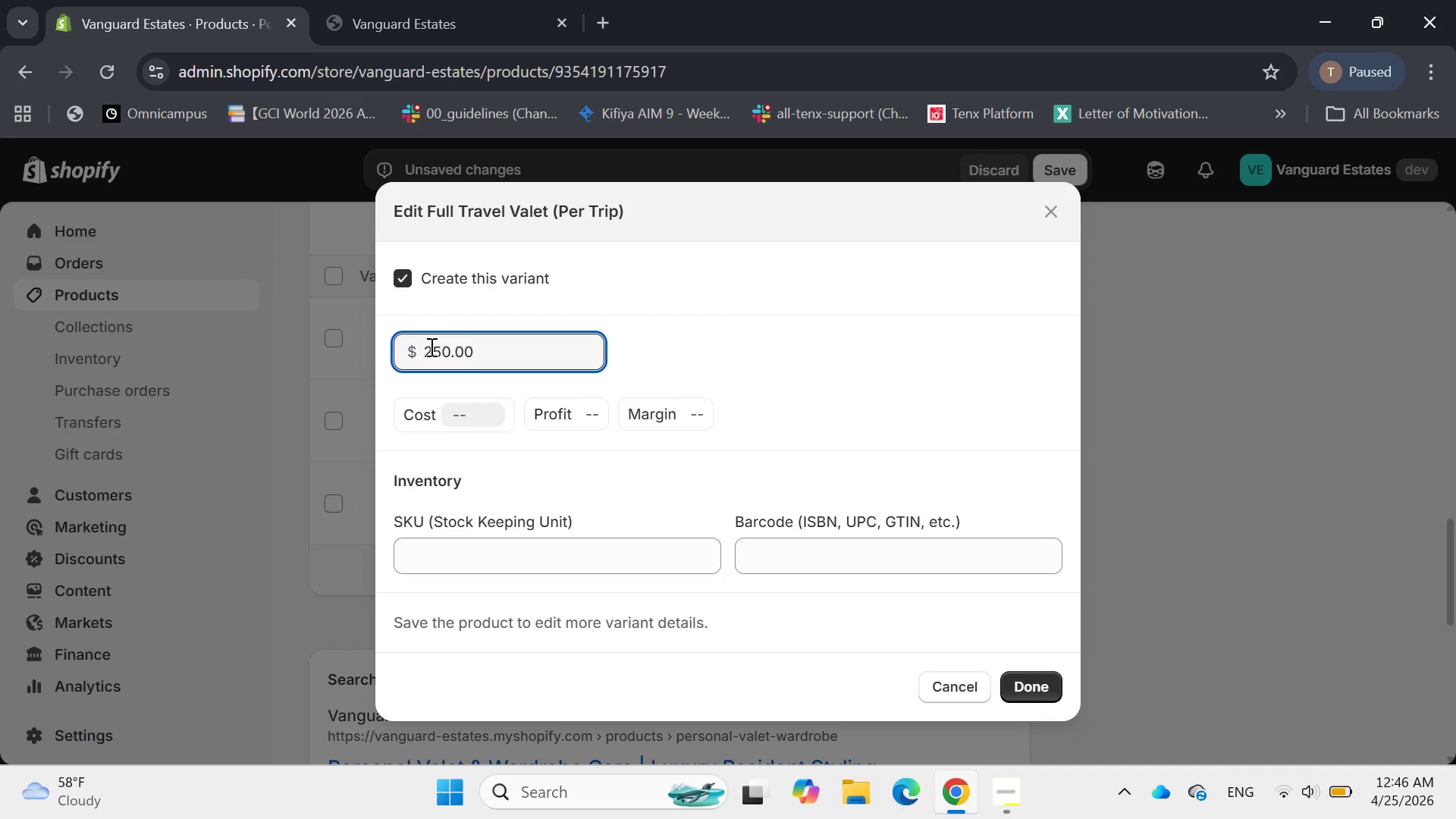 
key(Enter)
 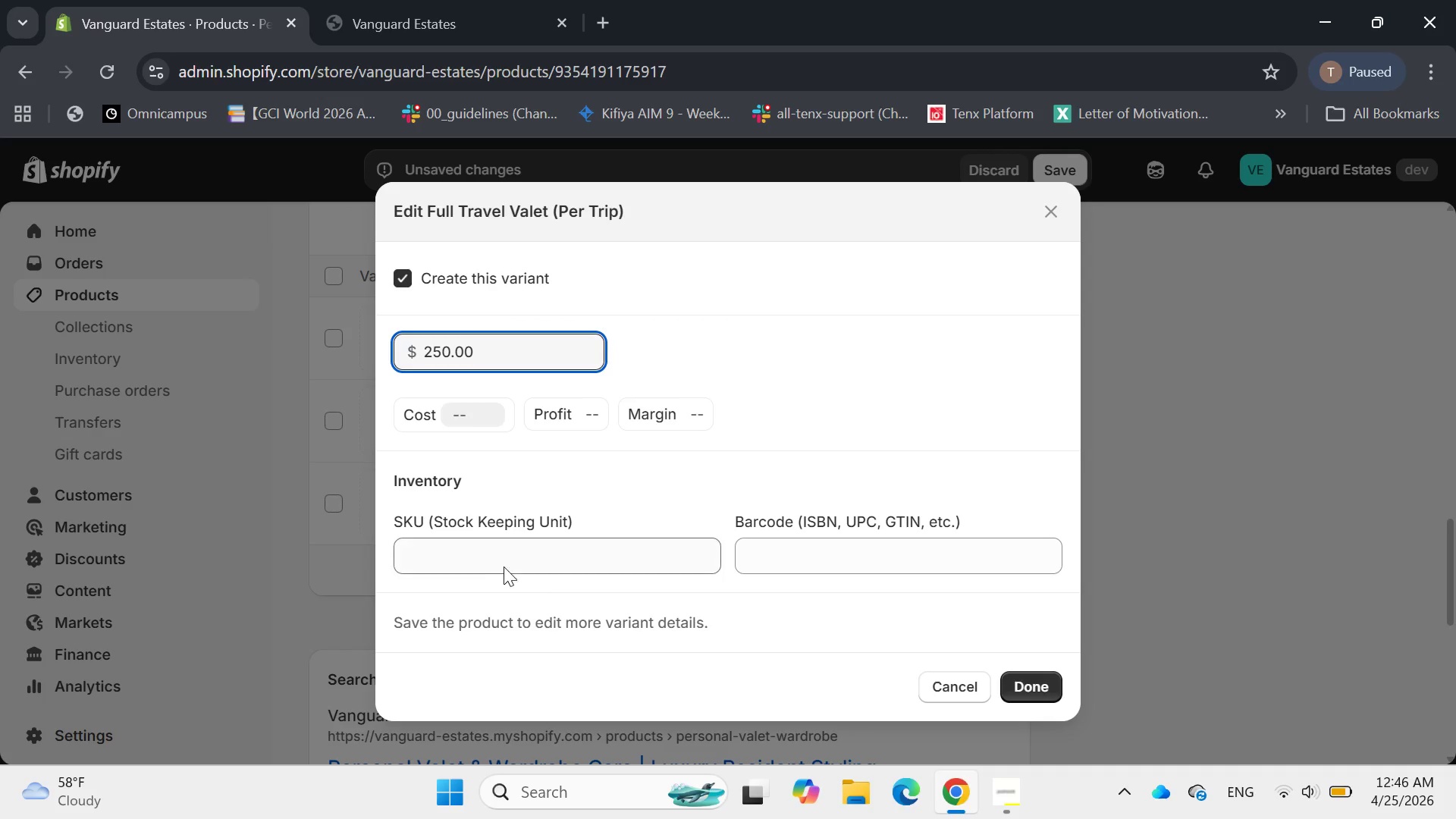 
left_click([481, 554])
 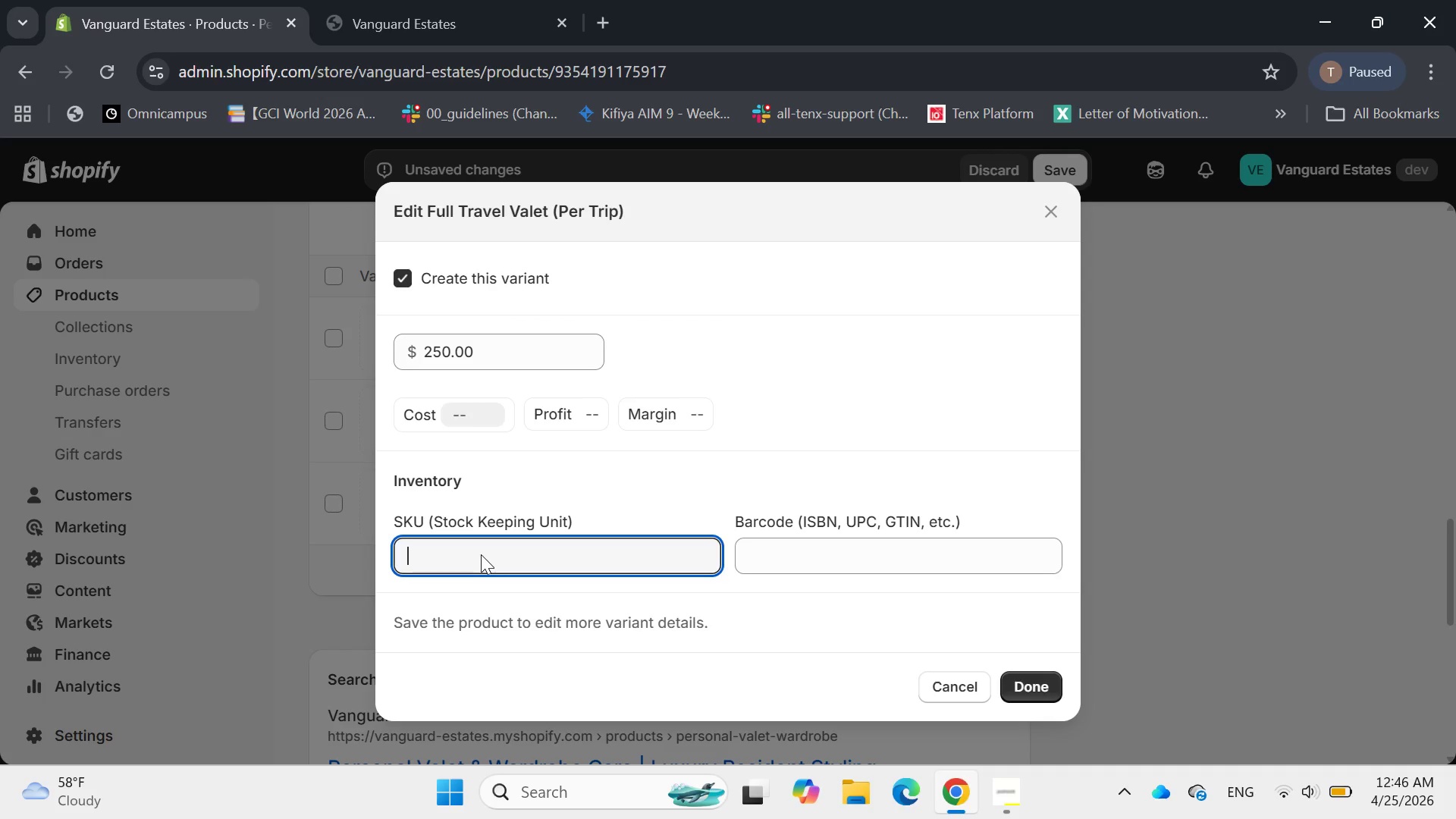 
type(VAL-TRIP)
 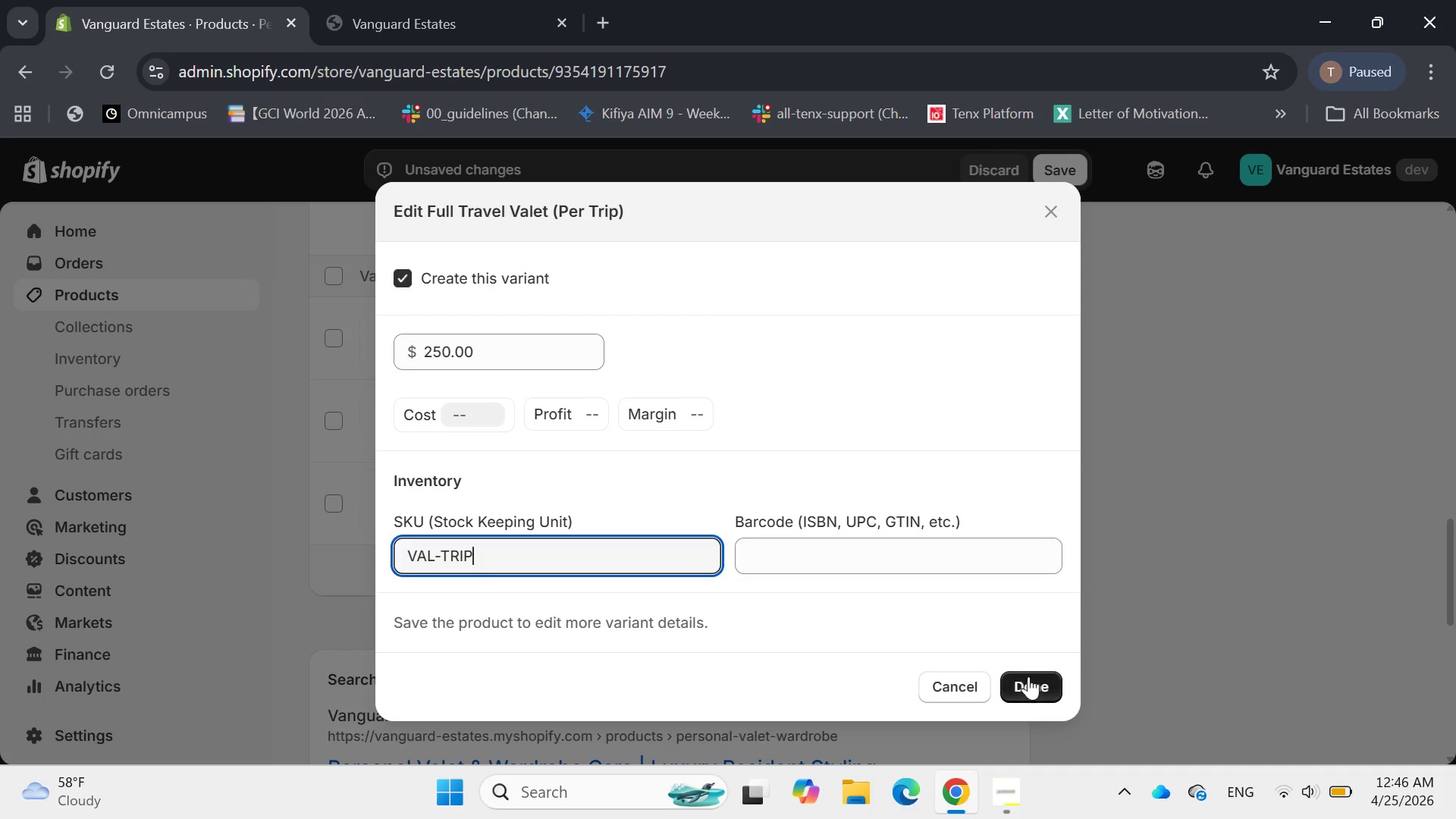 
left_click([1031, 687])
 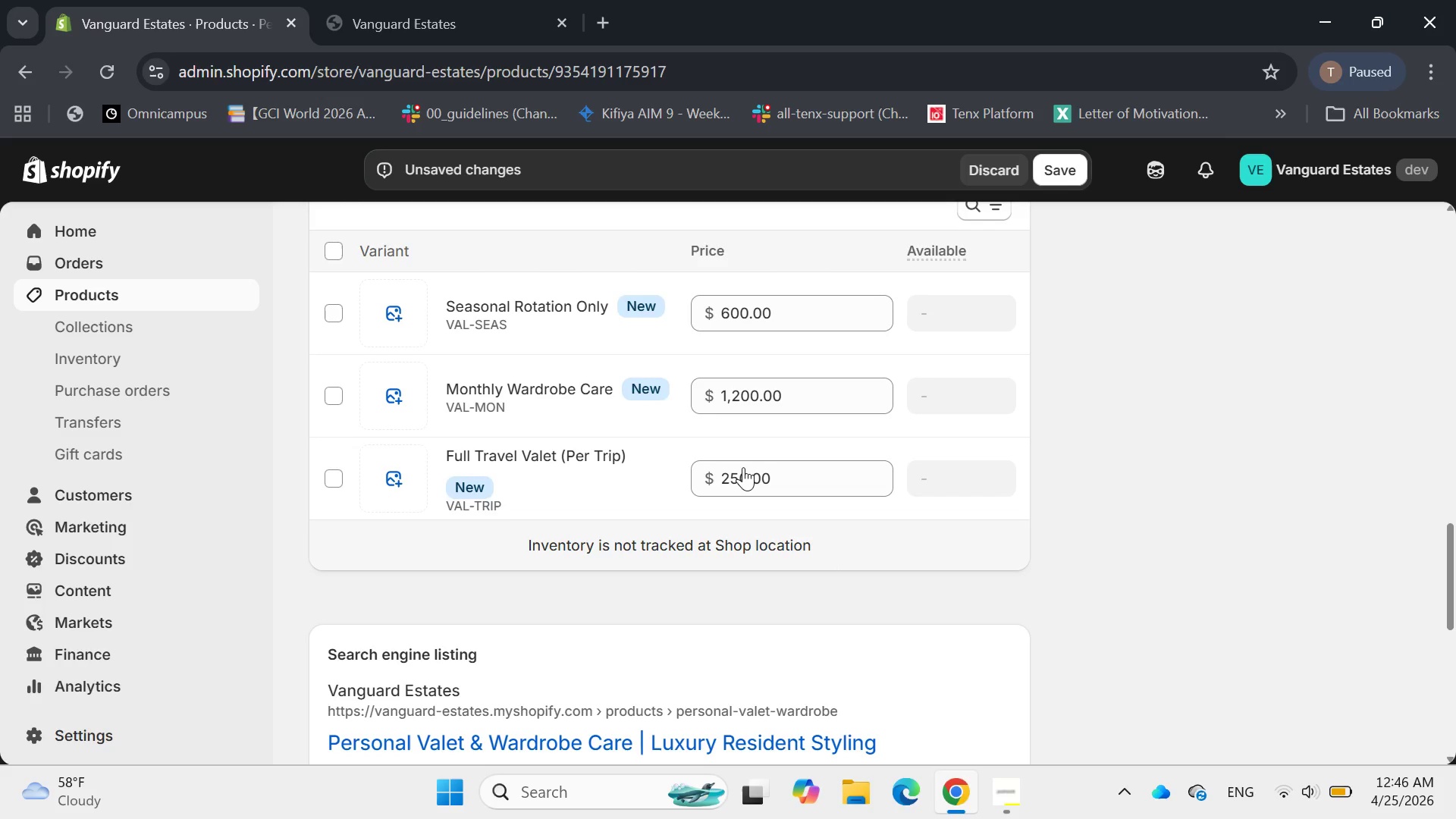 
left_click([1057, 159])
 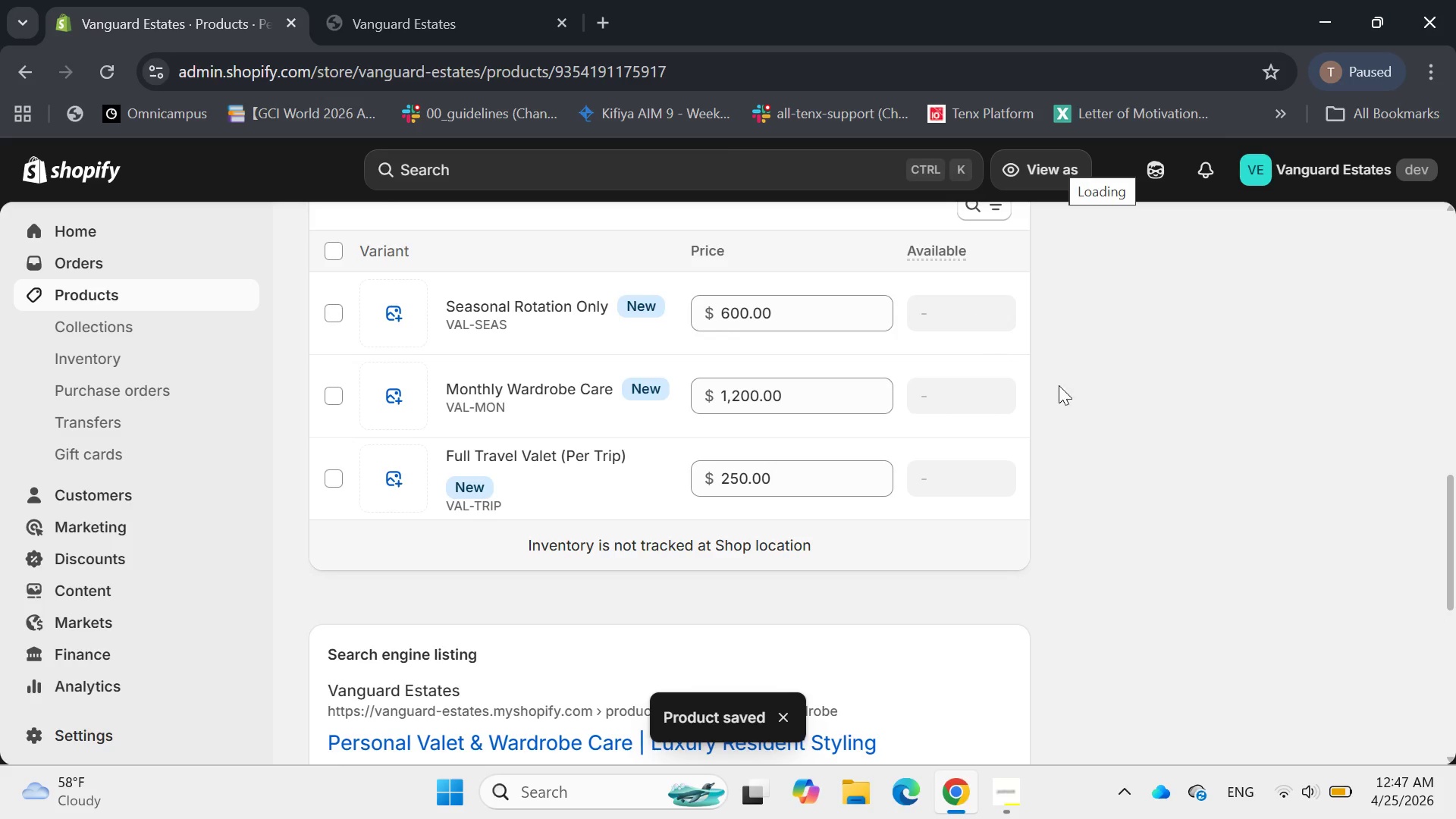 
wait(13.7)
 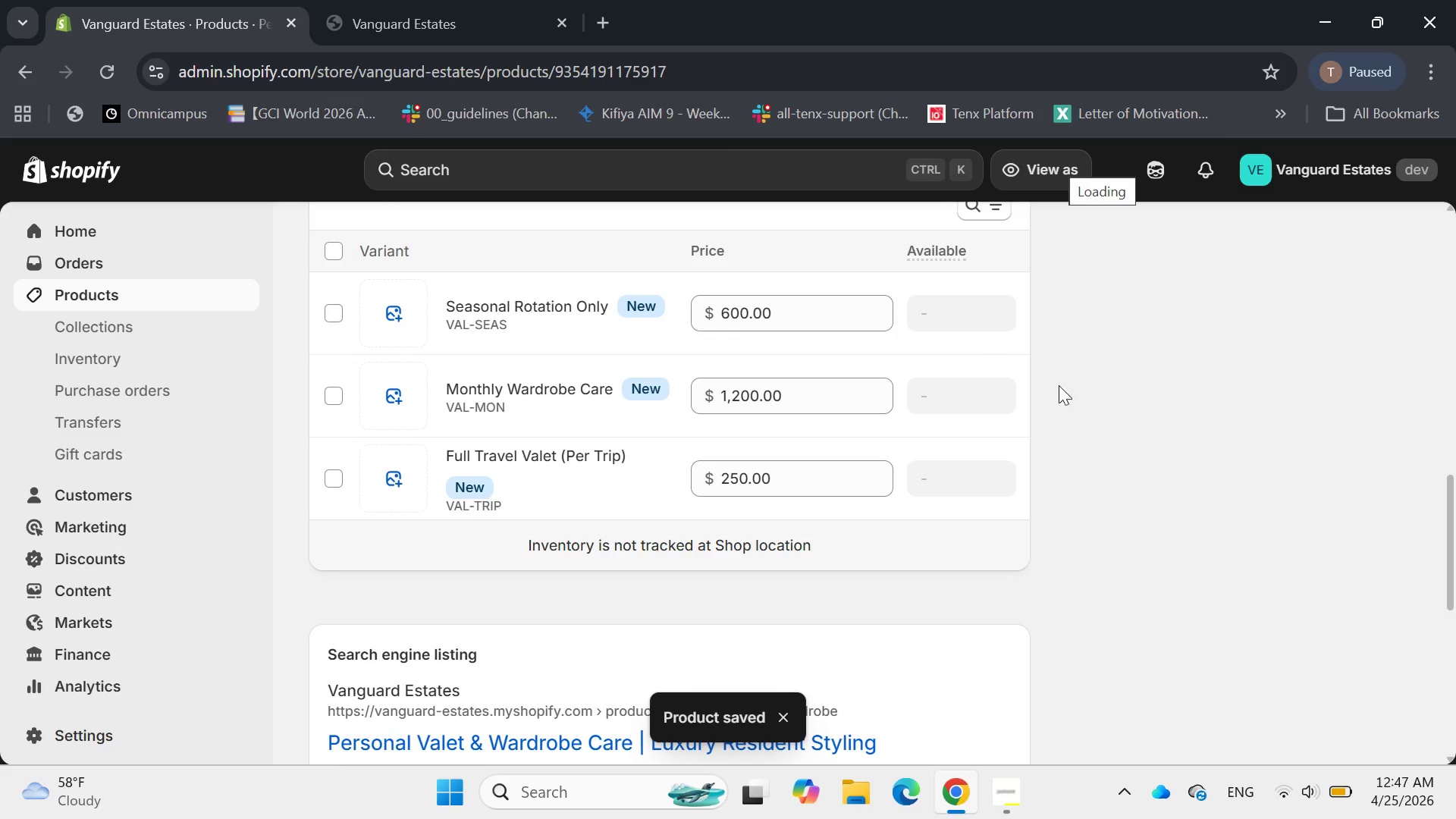 
left_click([328, 229])
 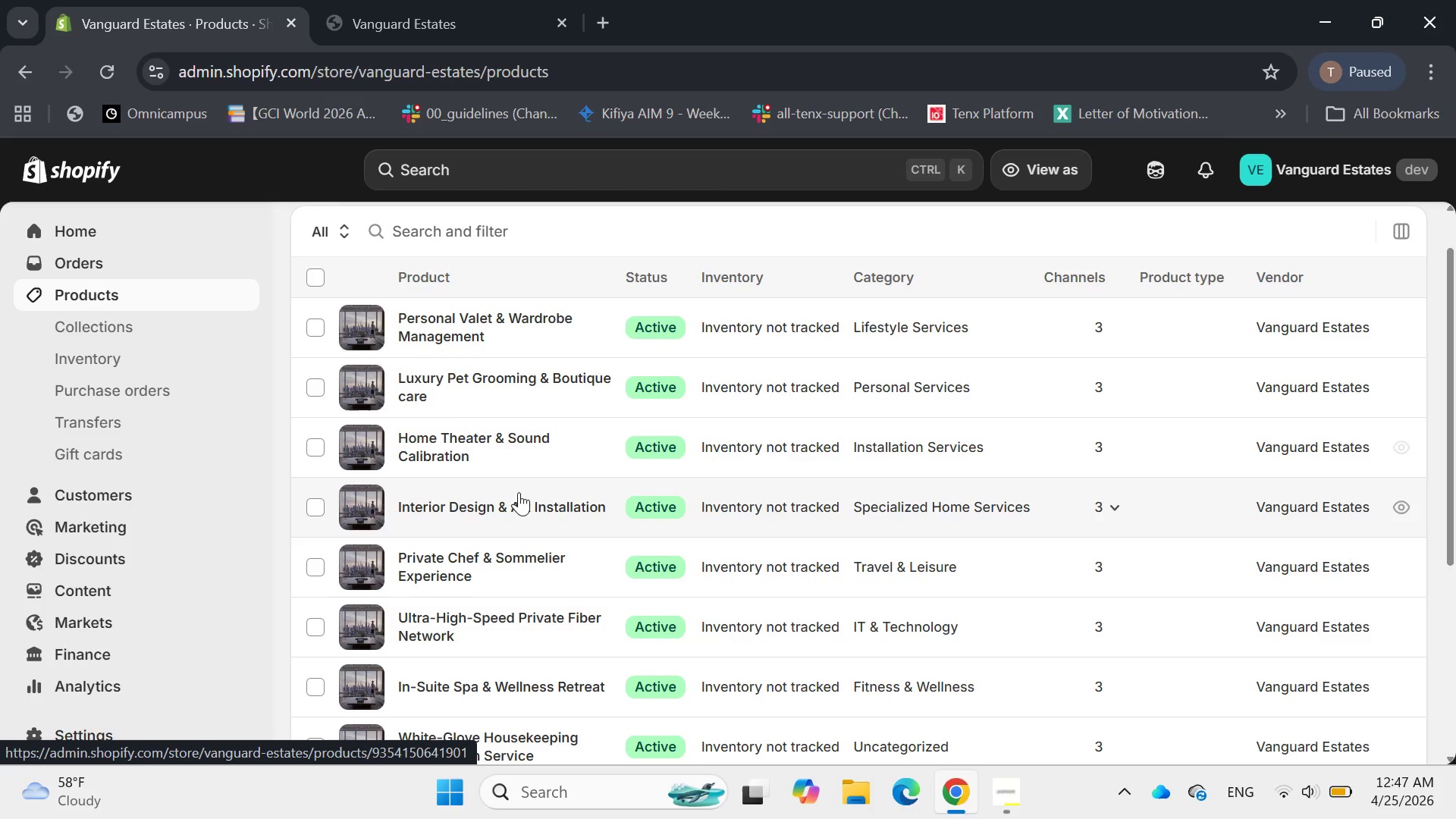 